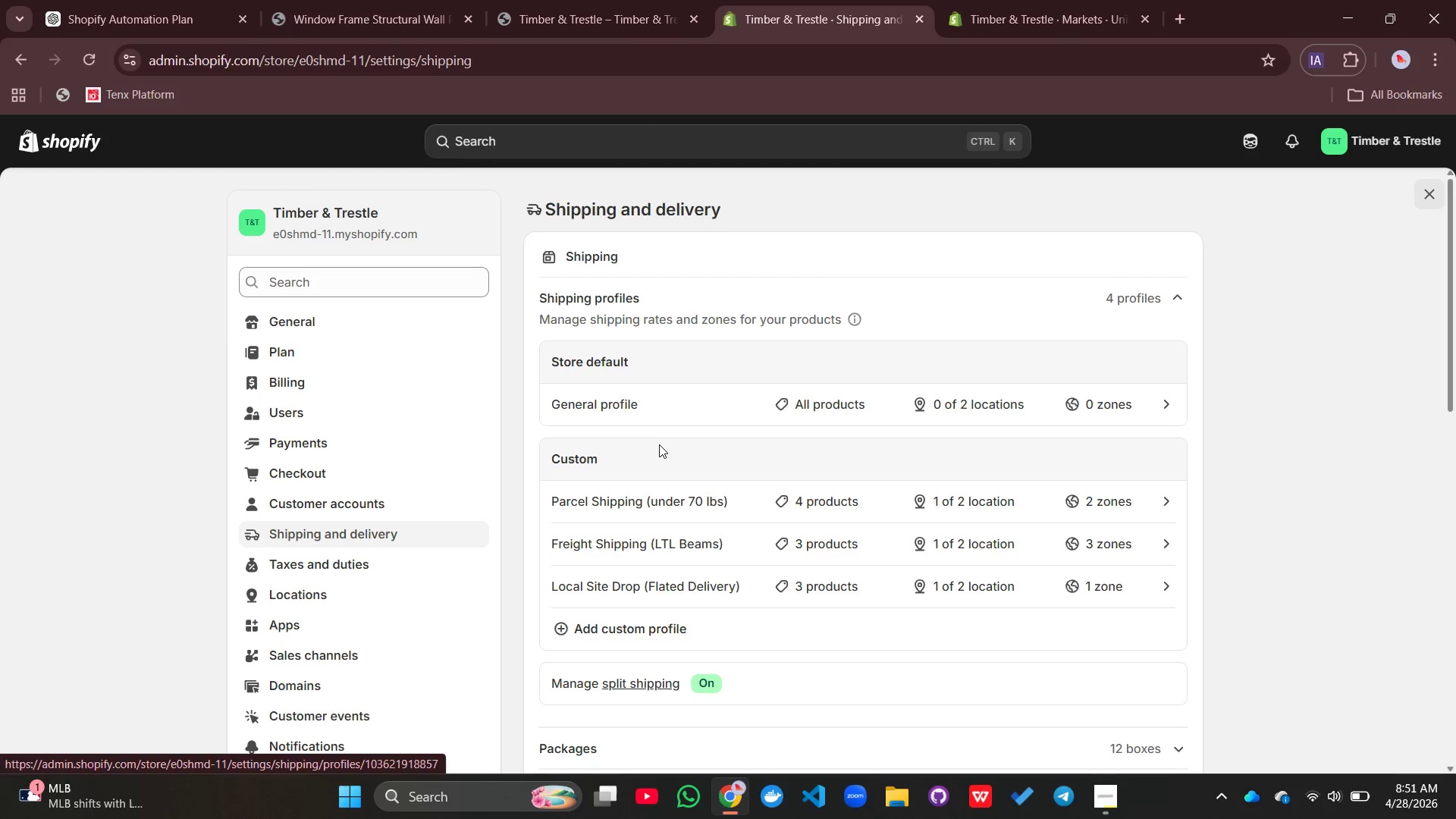 
wait(5.11)
 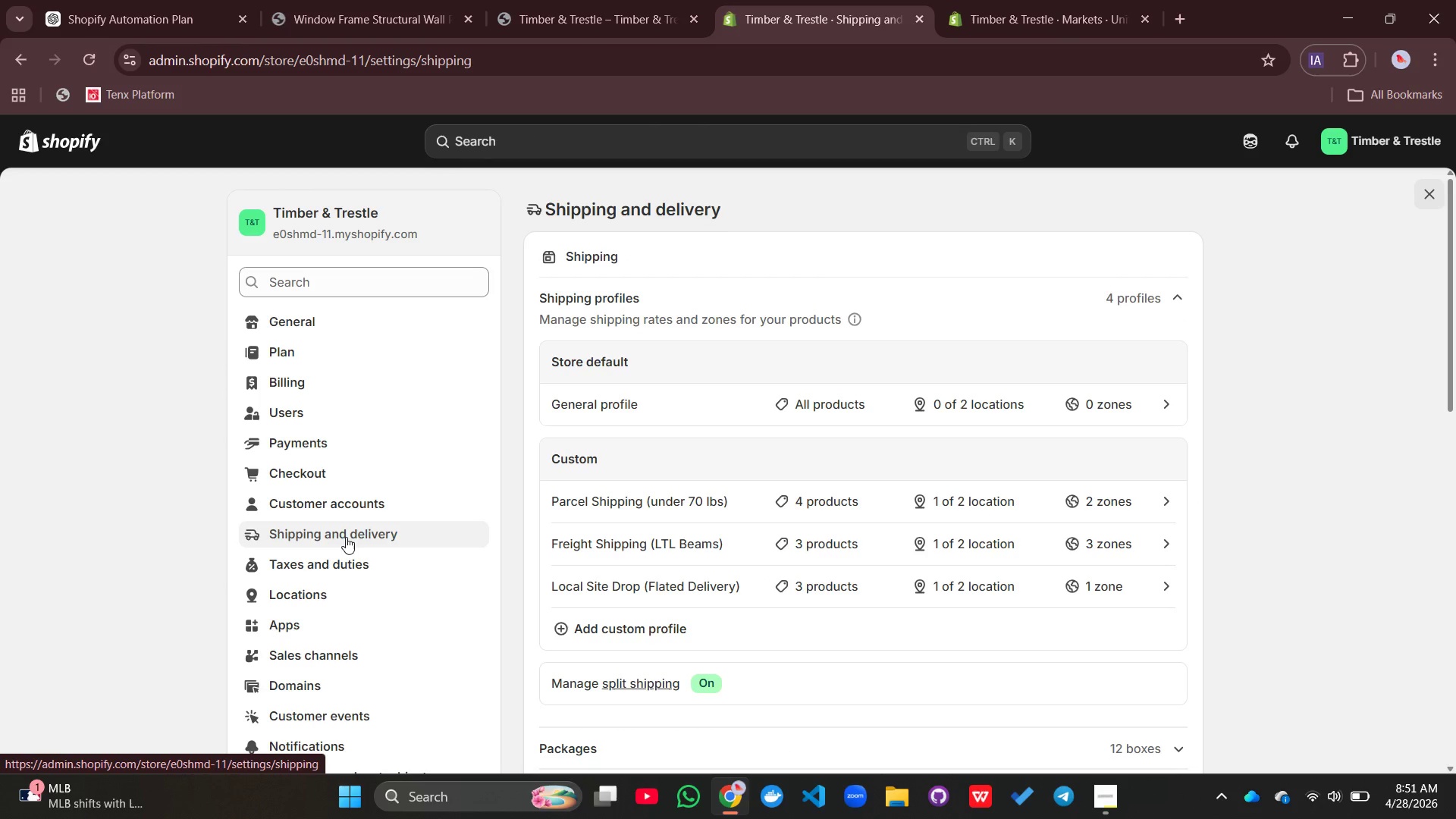 
scroll: coordinate [660, 444], scroll_direction: down, amount: 12.0
 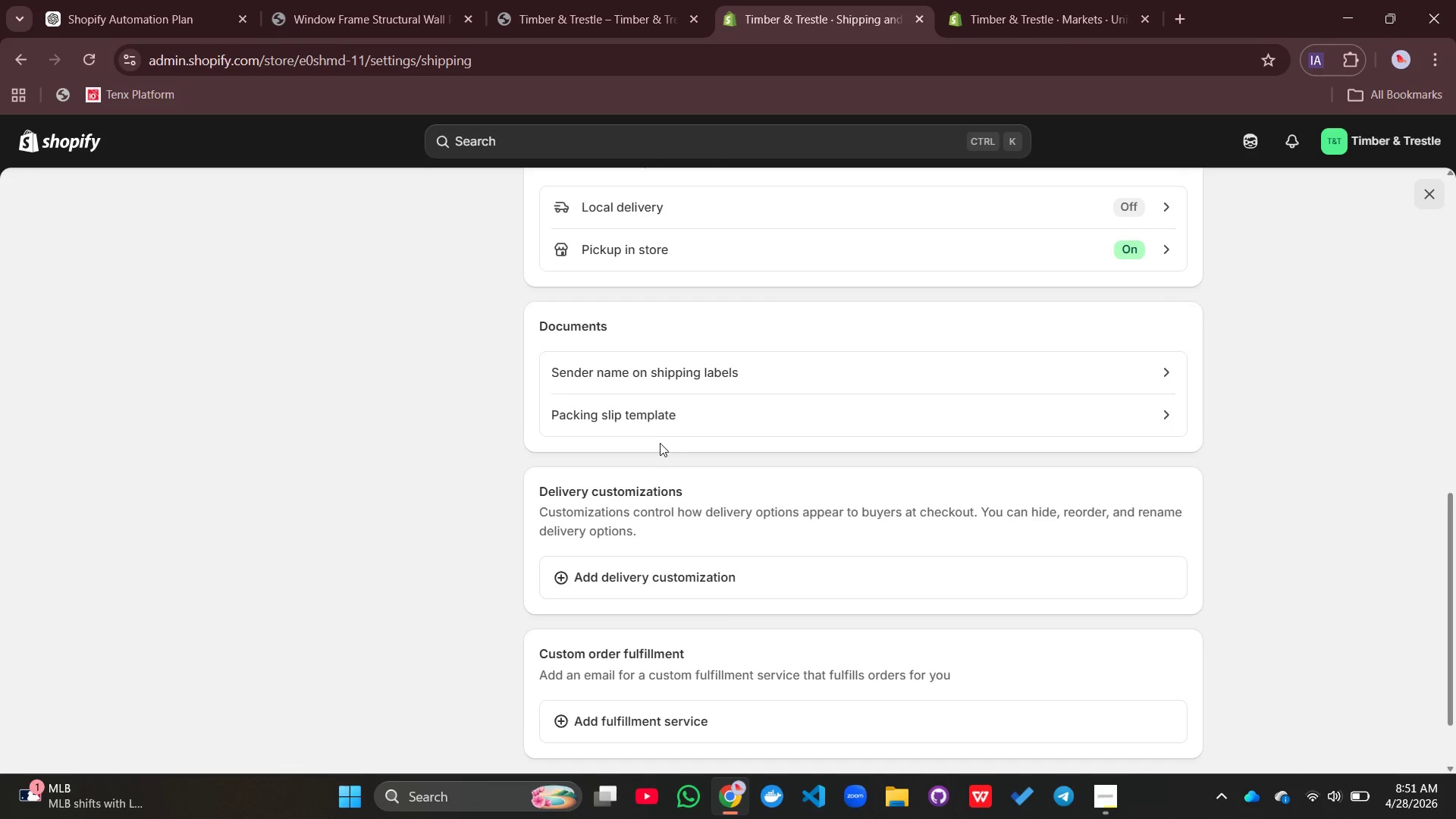 
scroll: coordinate [660, 443], scroll_direction: up, amount: 4.0
 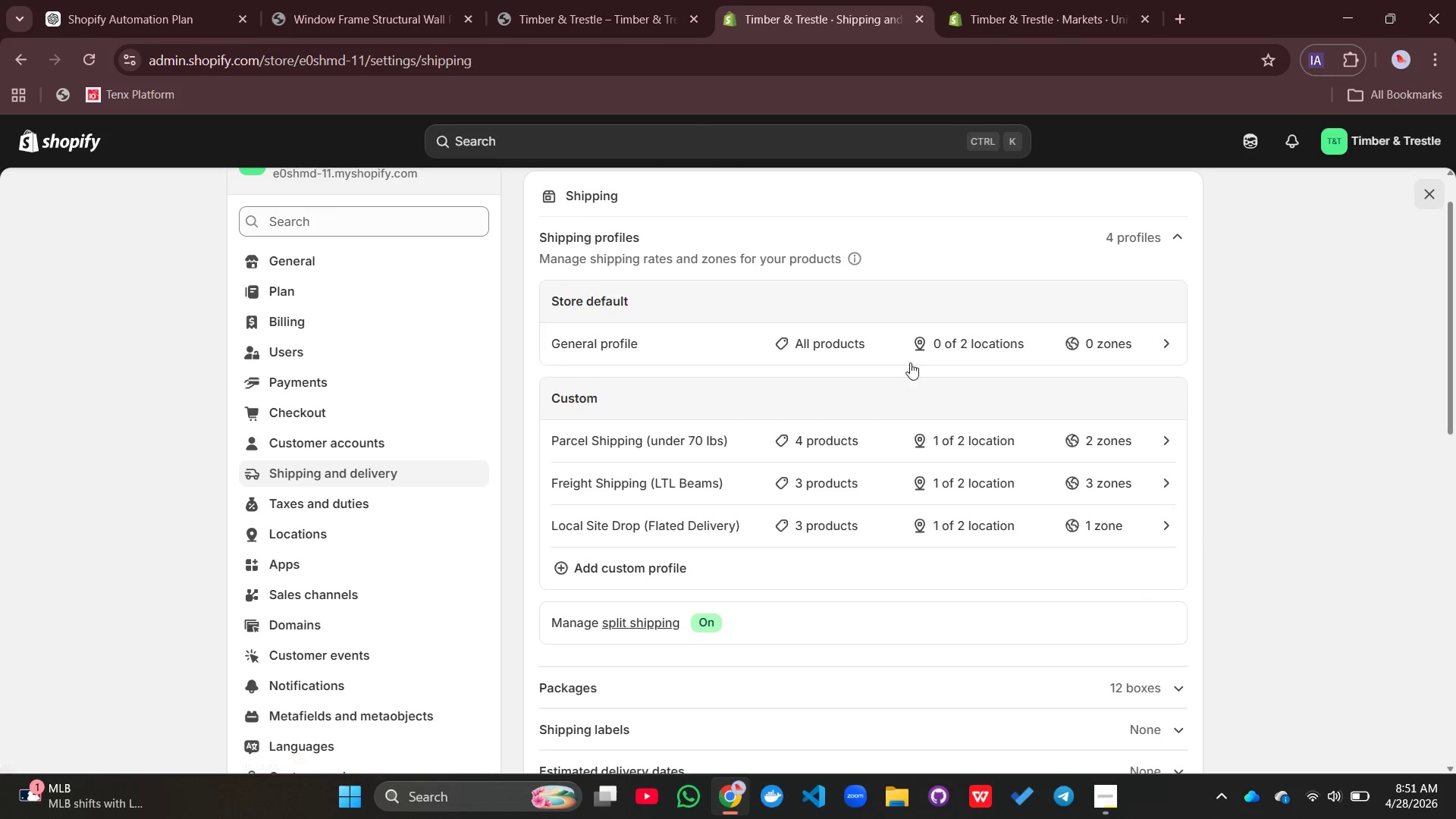 
left_click([915, 354])
 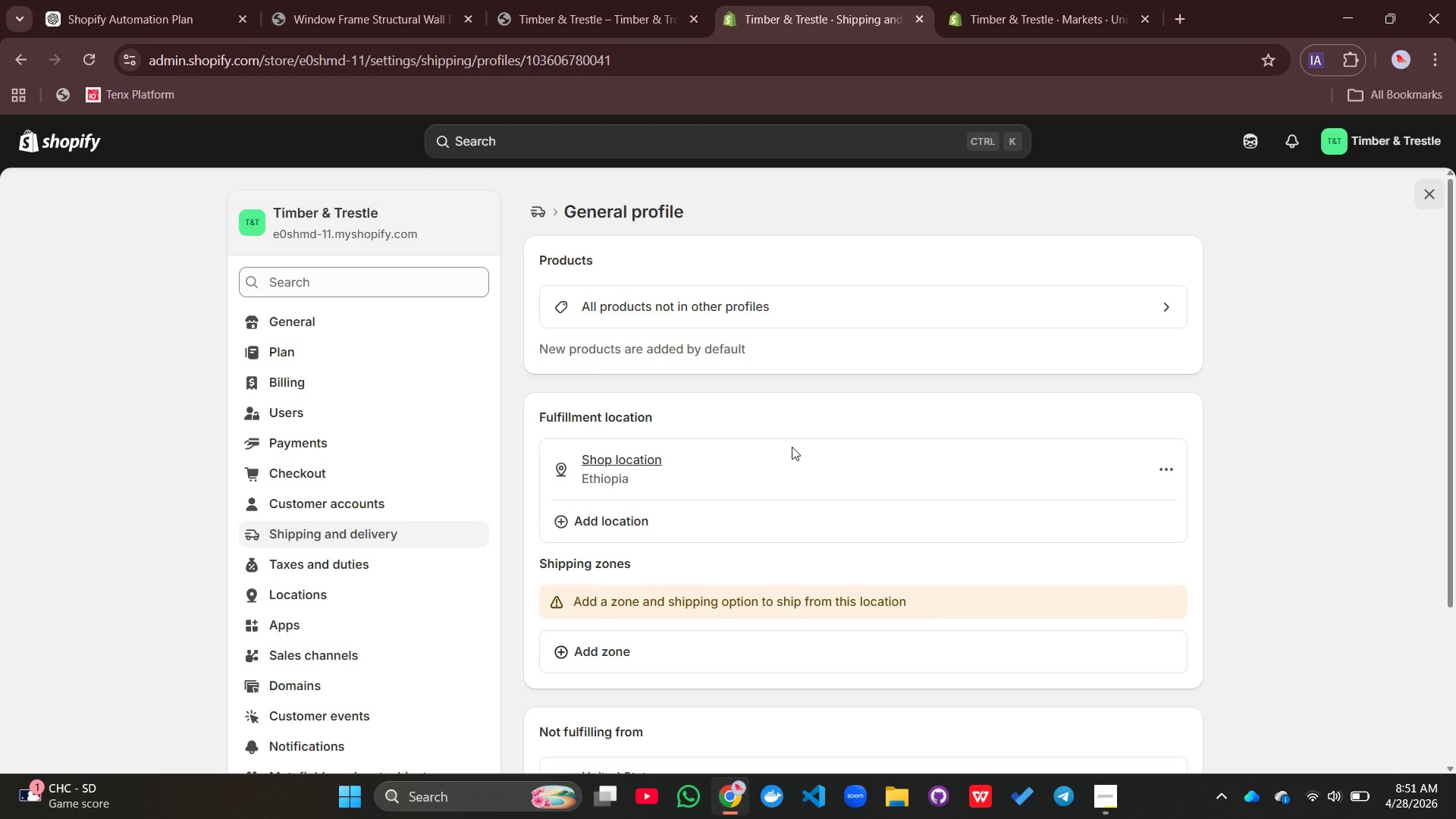 
scroll: coordinate [792, 447], scroll_direction: down, amount: 2.0
 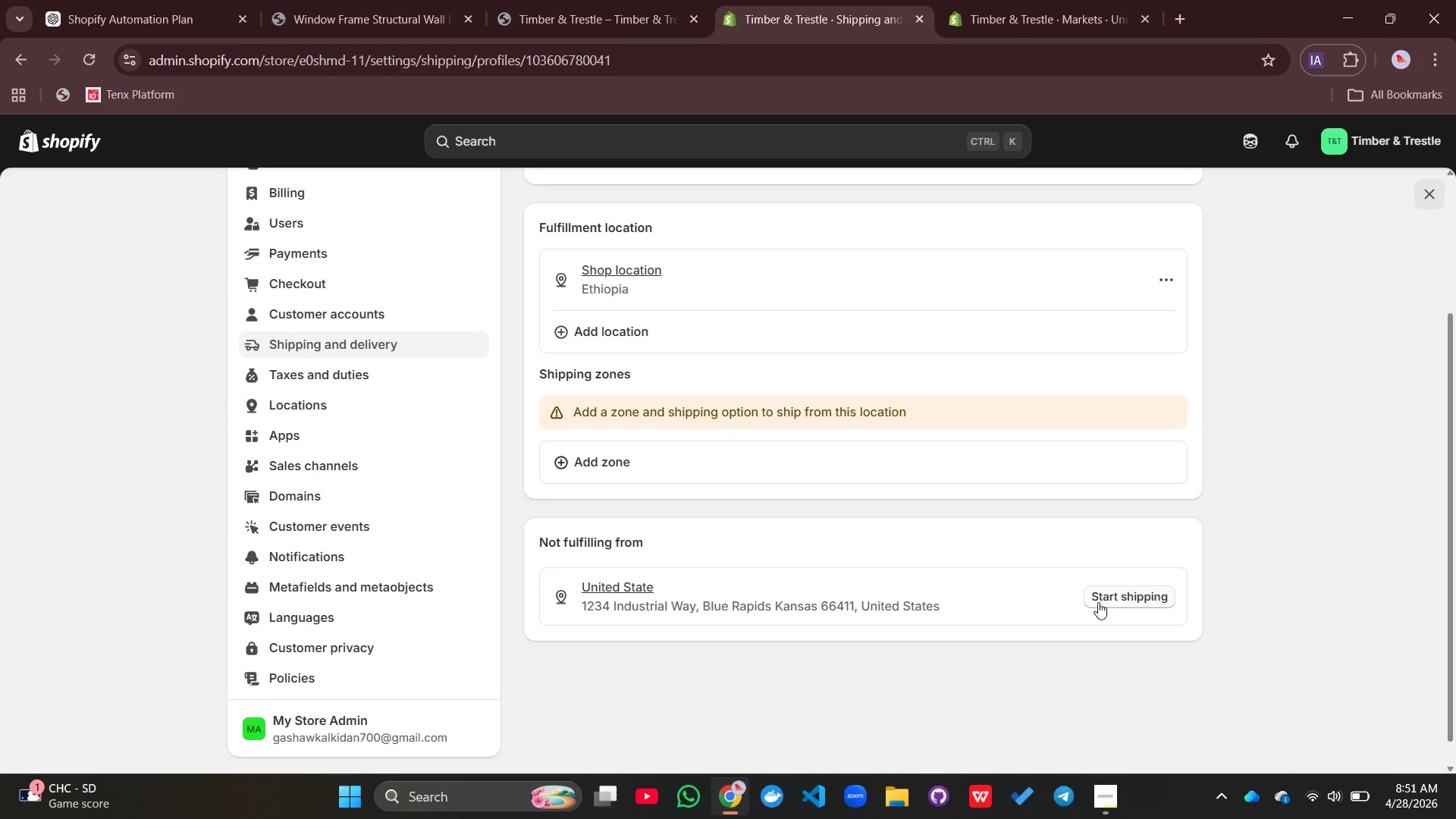 
left_click([1106, 601])
 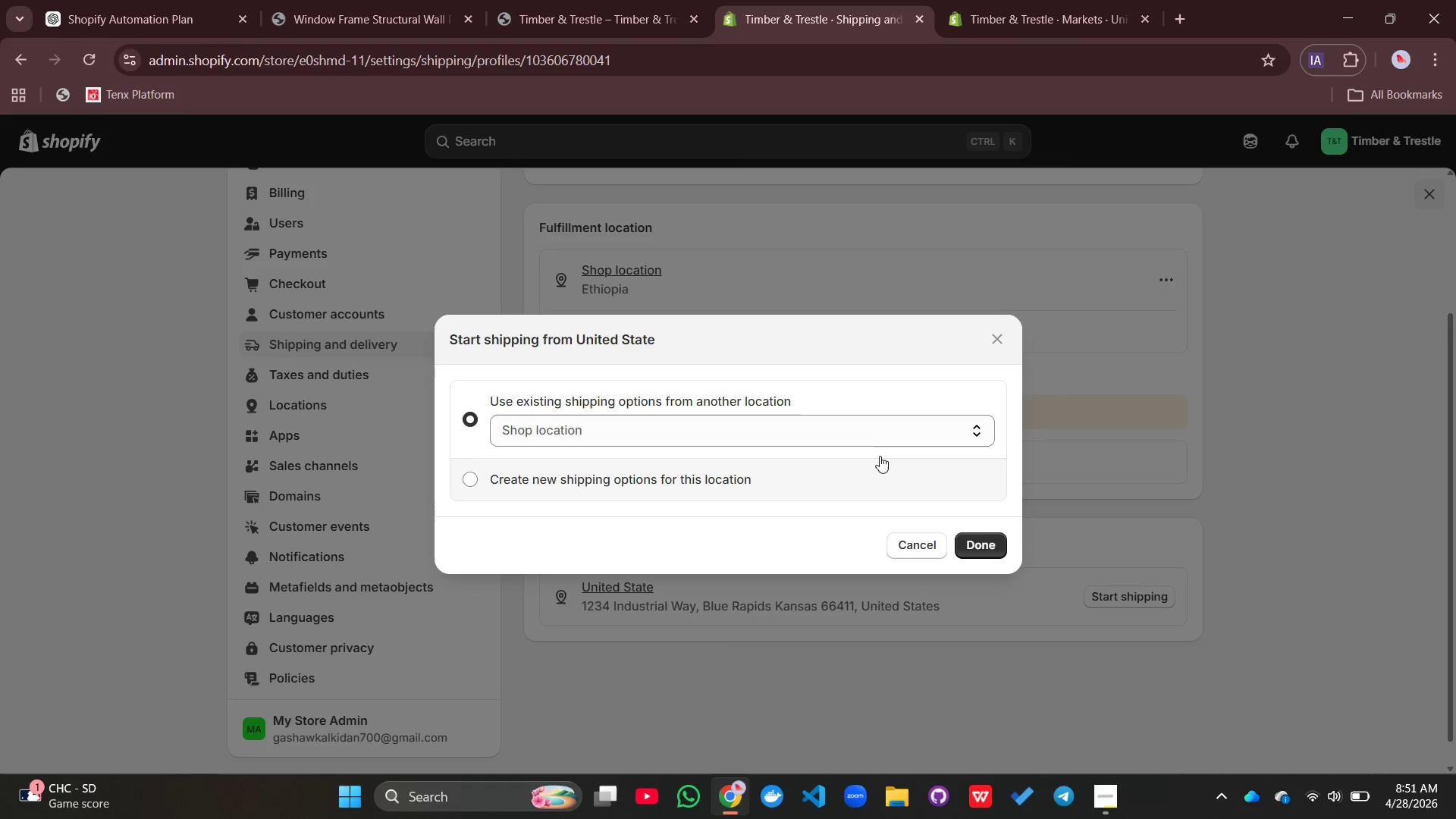 
left_click([831, 418])
 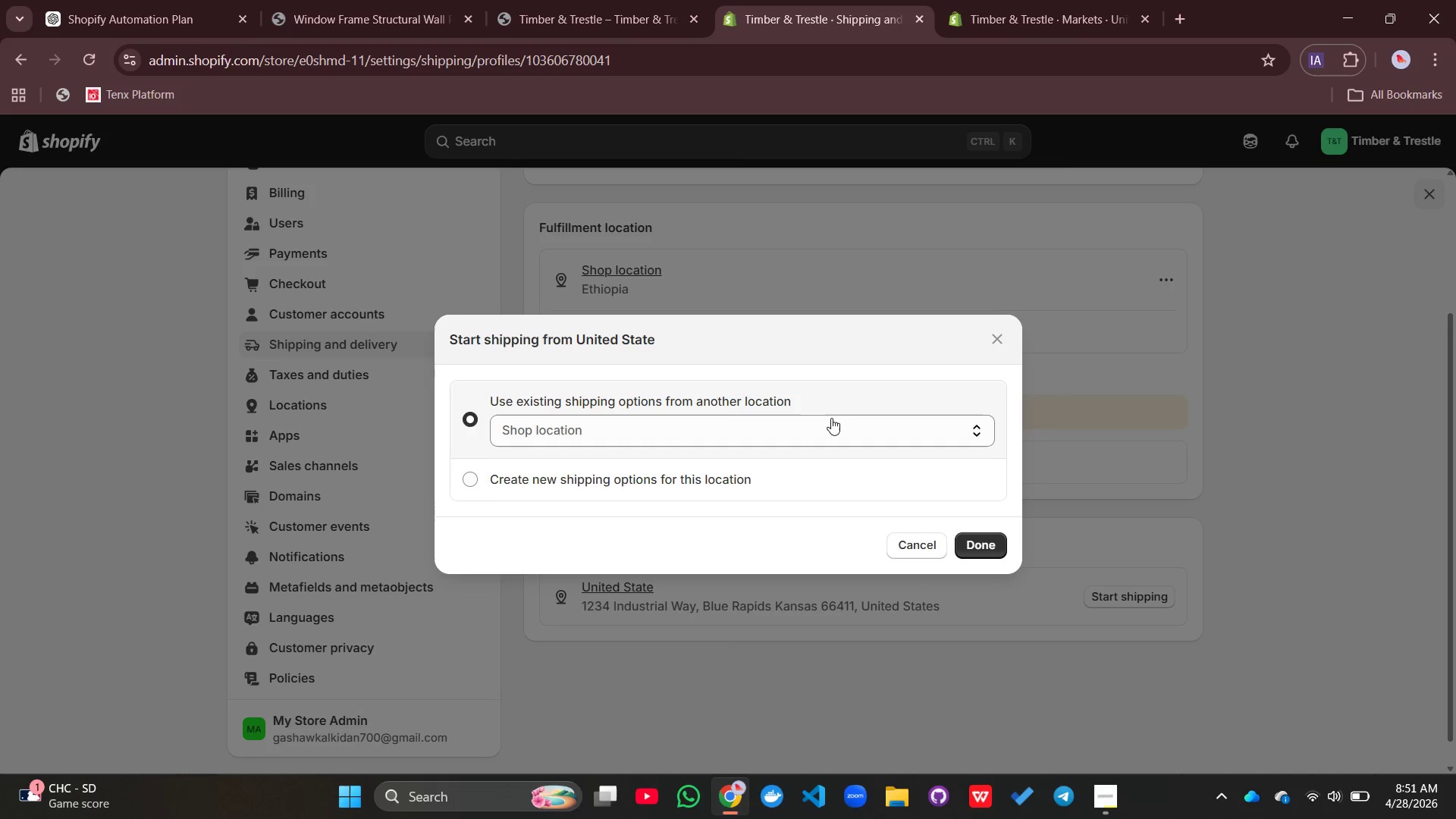 
left_click([831, 418])
 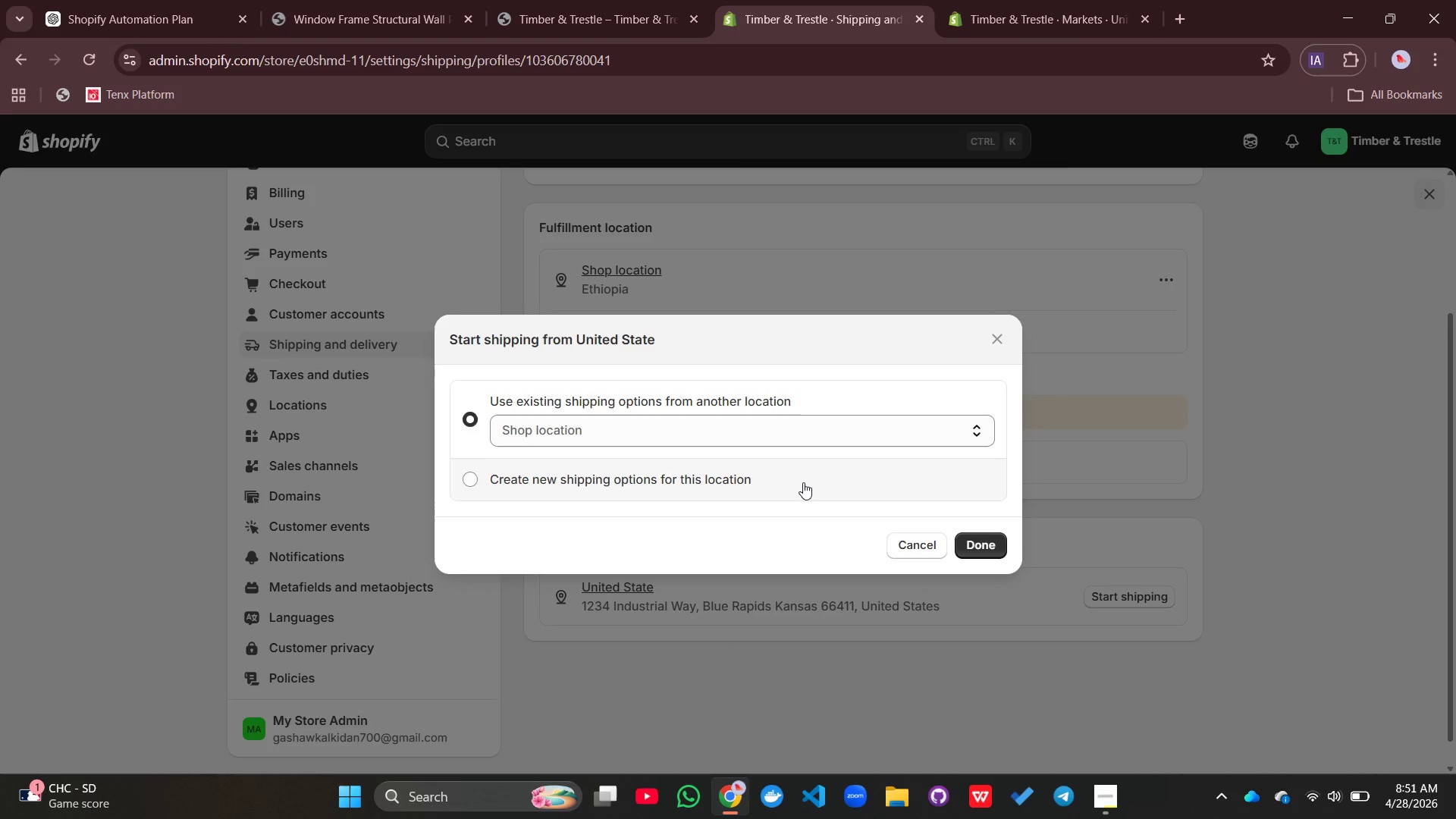 
left_click([803, 482])
 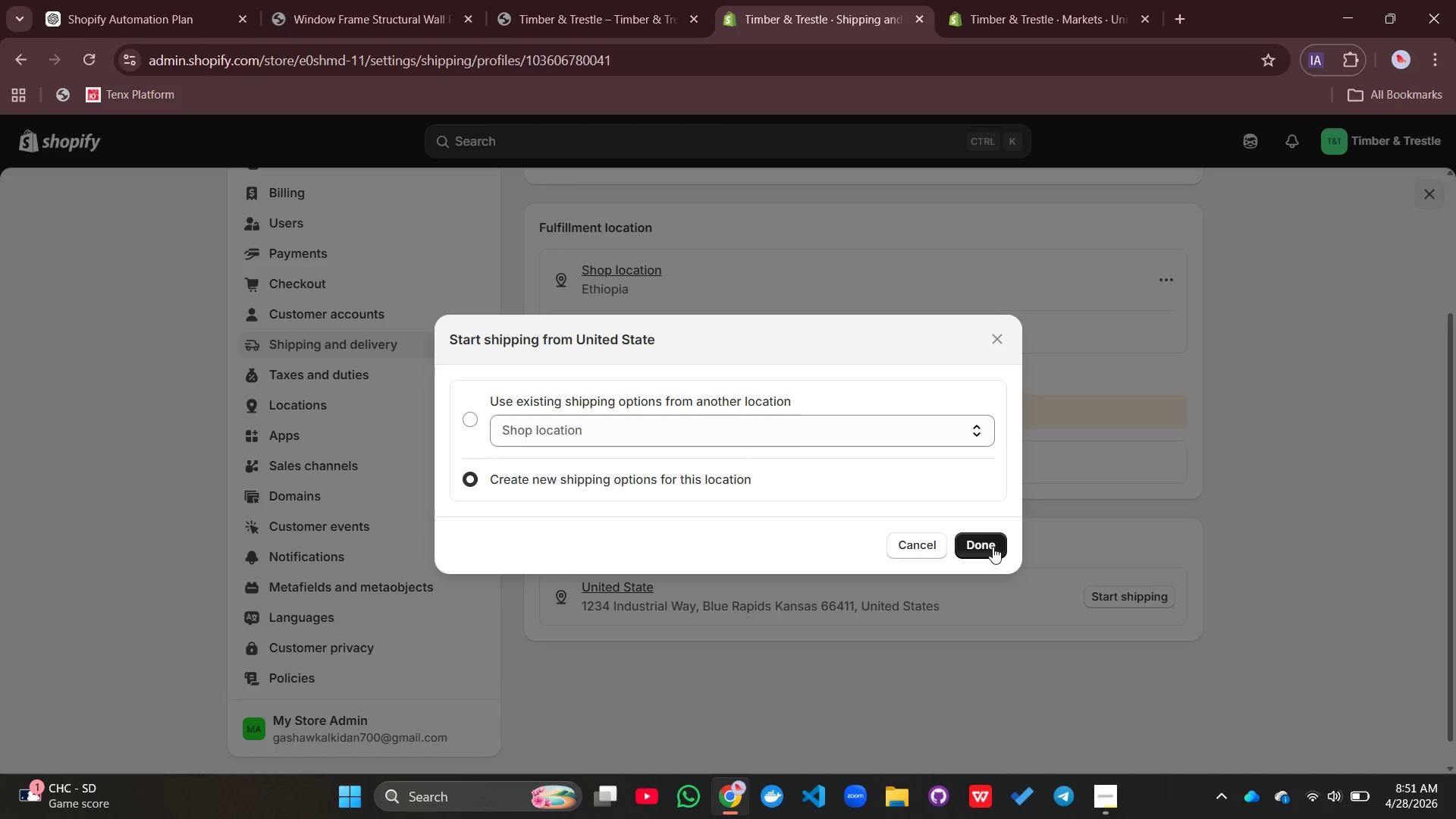 
left_click([993, 547])
 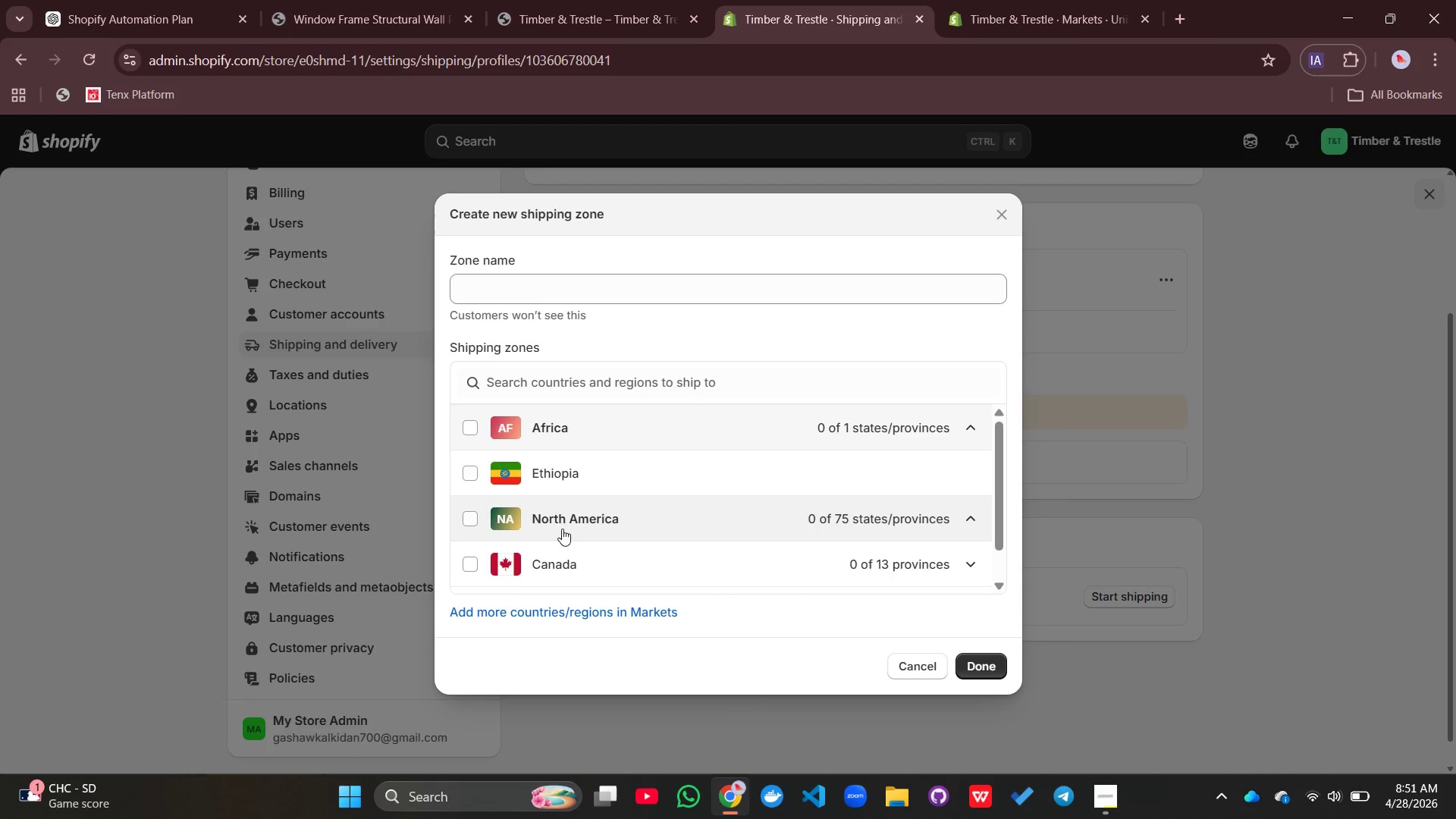 
scroll: coordinate [562, 529], scroll_direction: down, amount: 4.0
 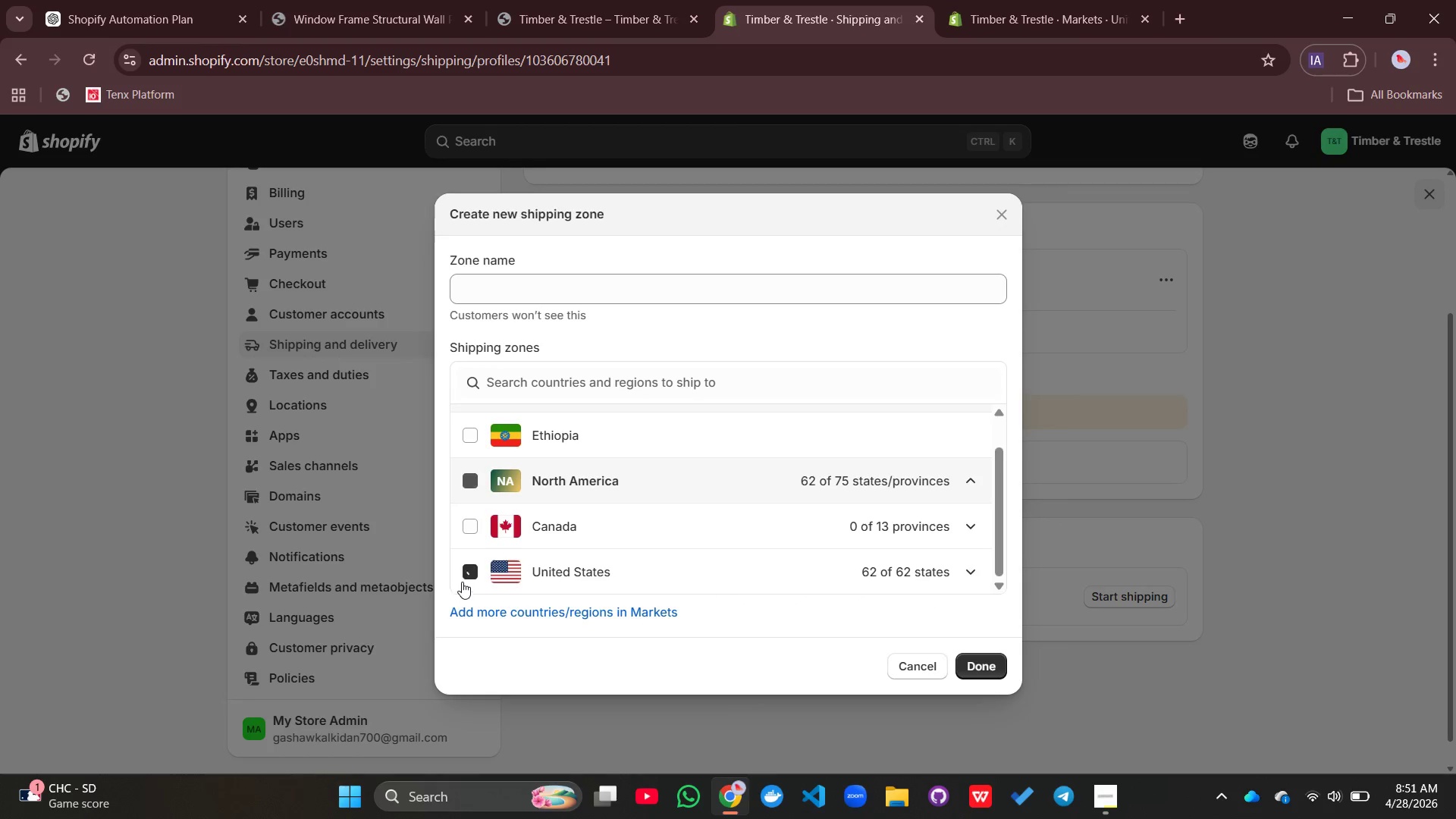 
left_click([461, 584])
 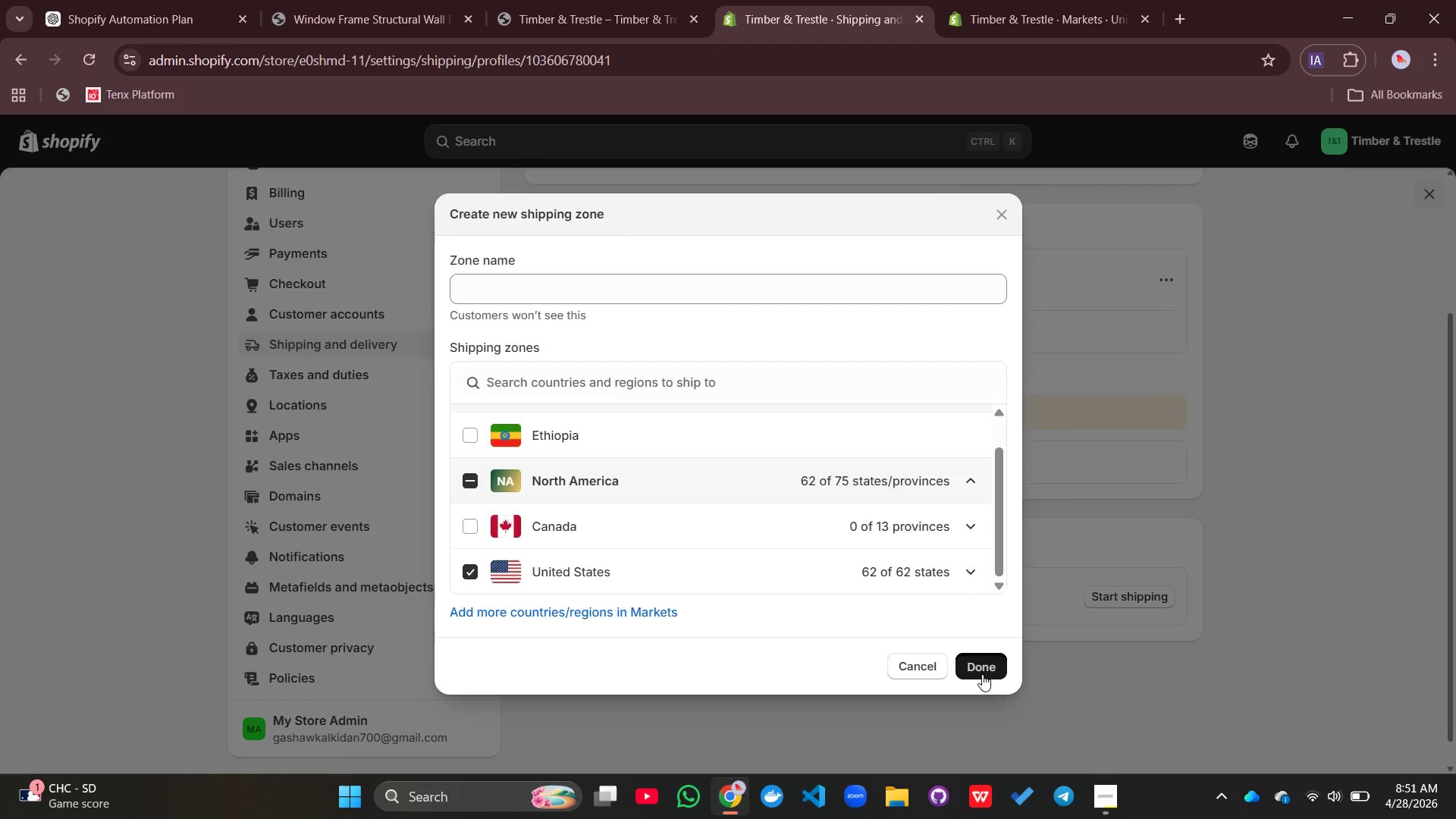 
left_click([982, 674])
 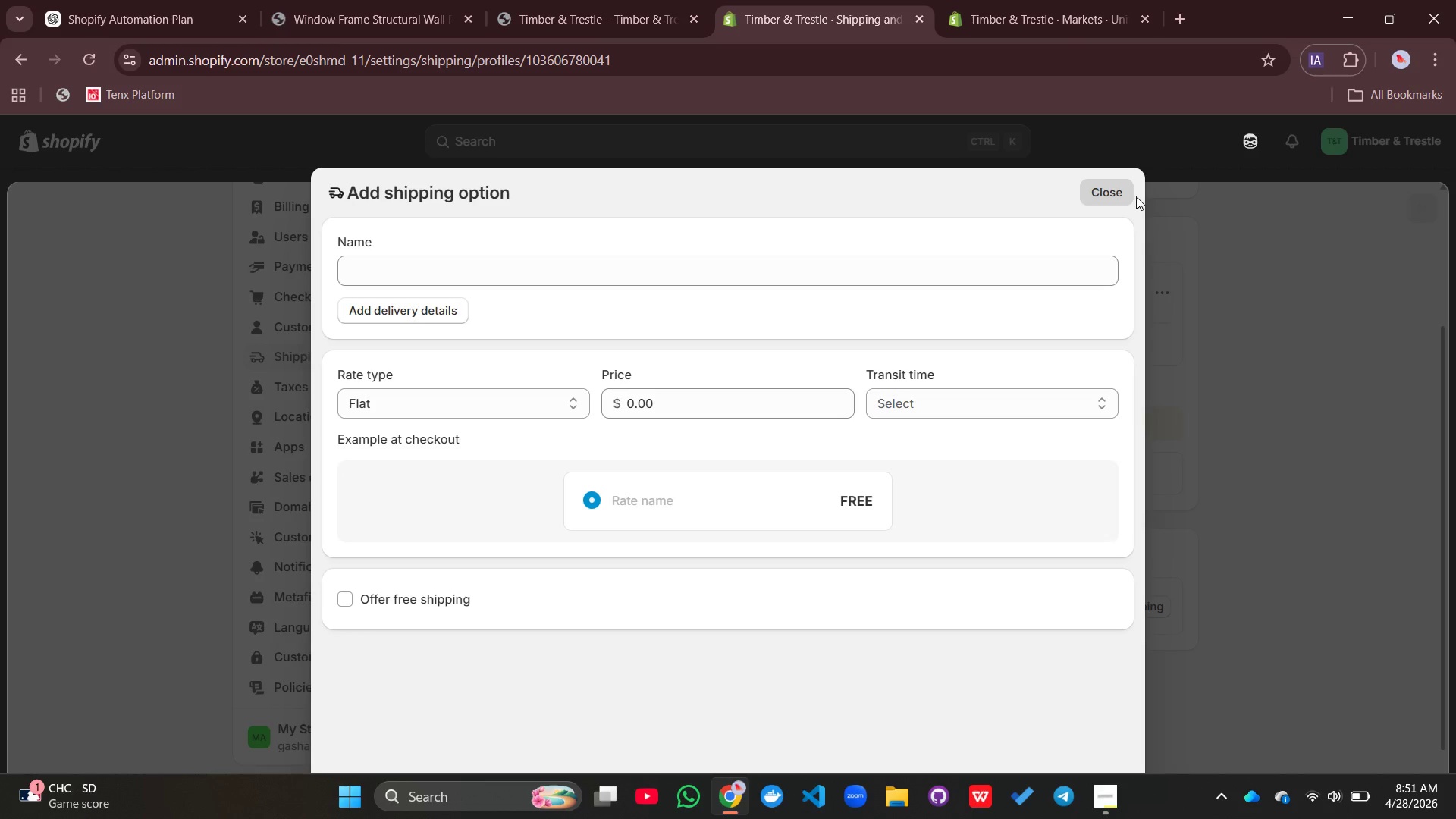 
wait(5.81)
 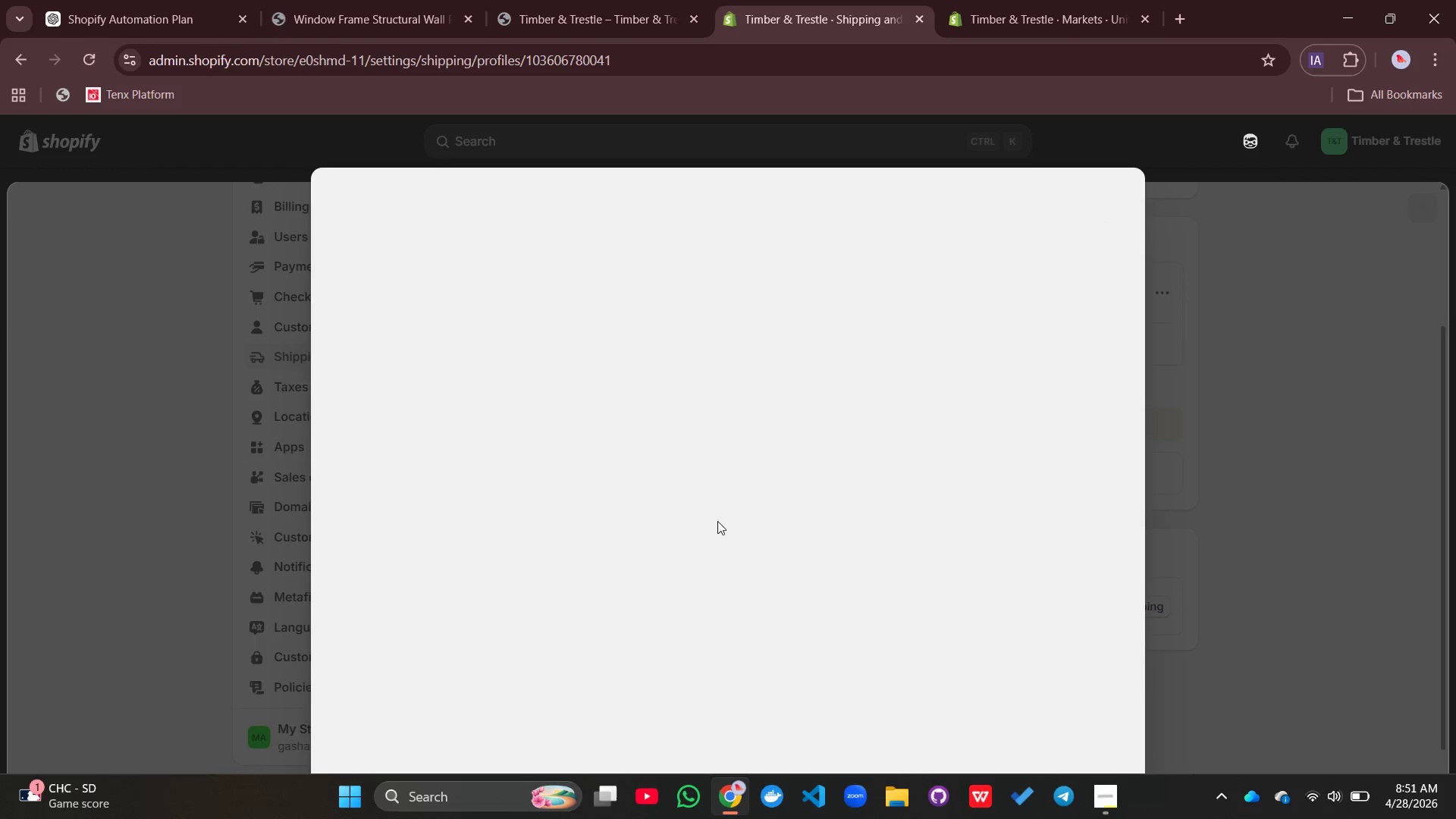 
left_click([1109, 196])
 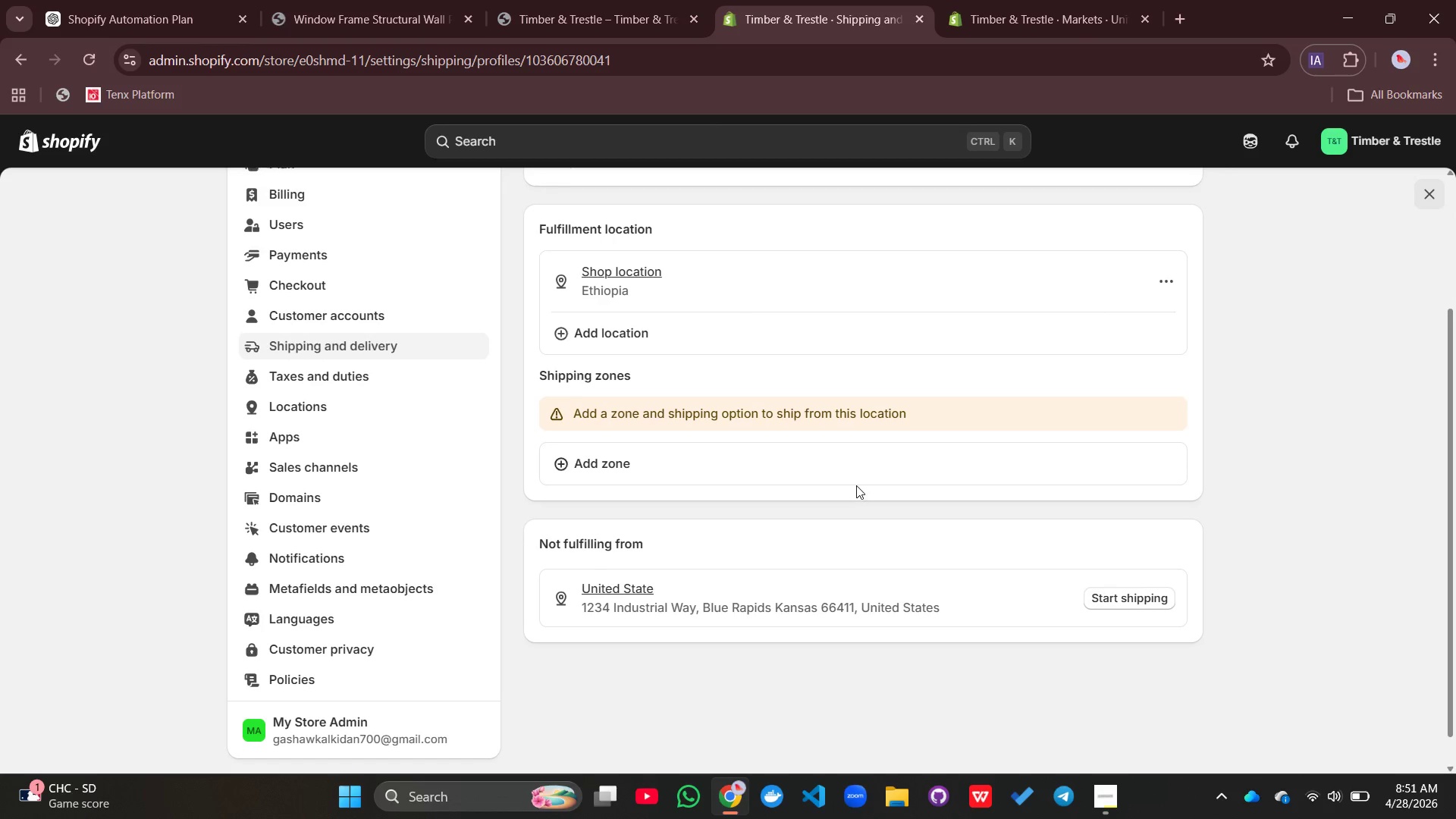 
scroll: coordinate [856, 485], scroll_direction: up, amount: 3.0
 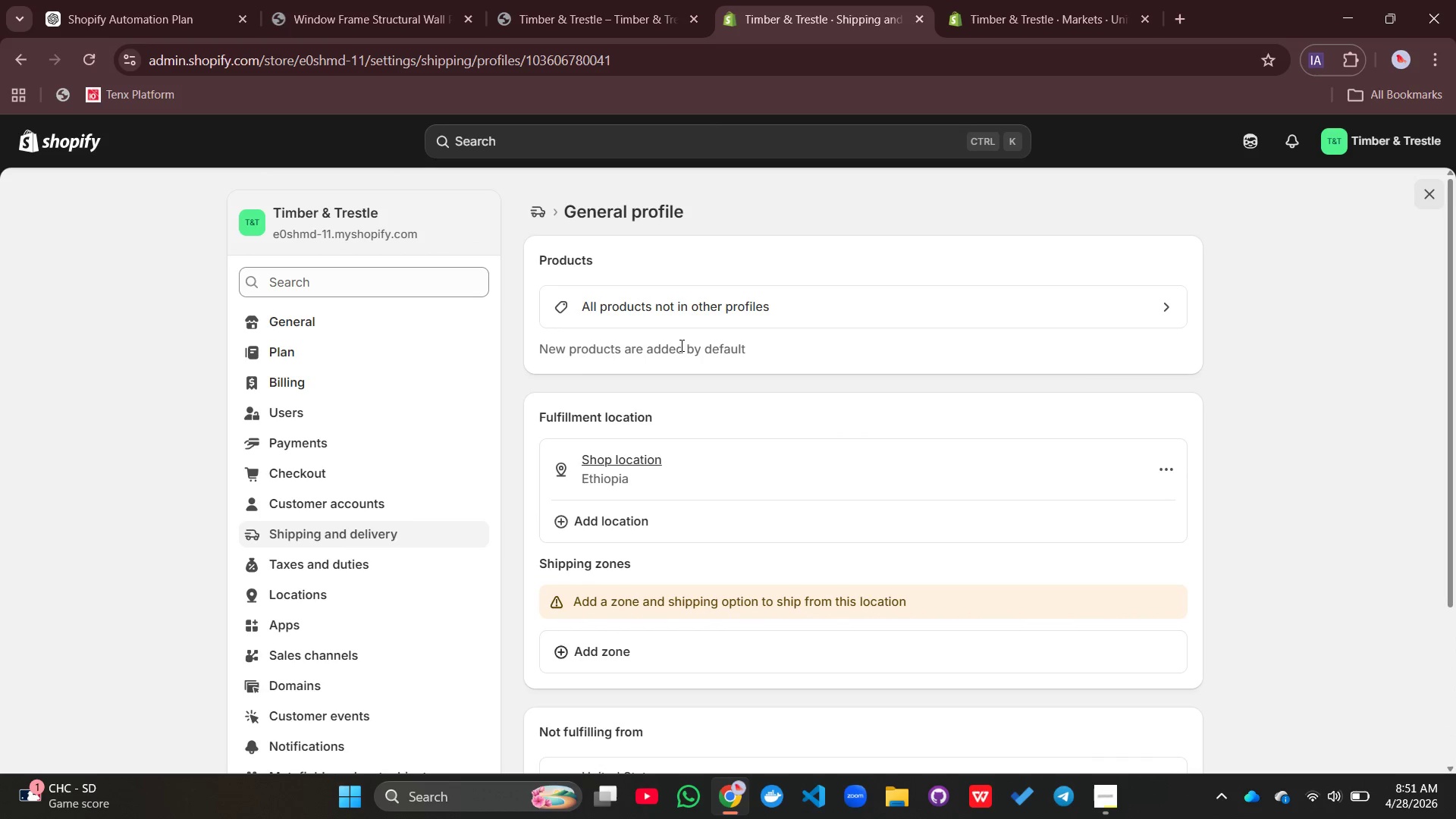 
scroll: coordinate [689, 353], scroll_direction: down, amount: 4.0
 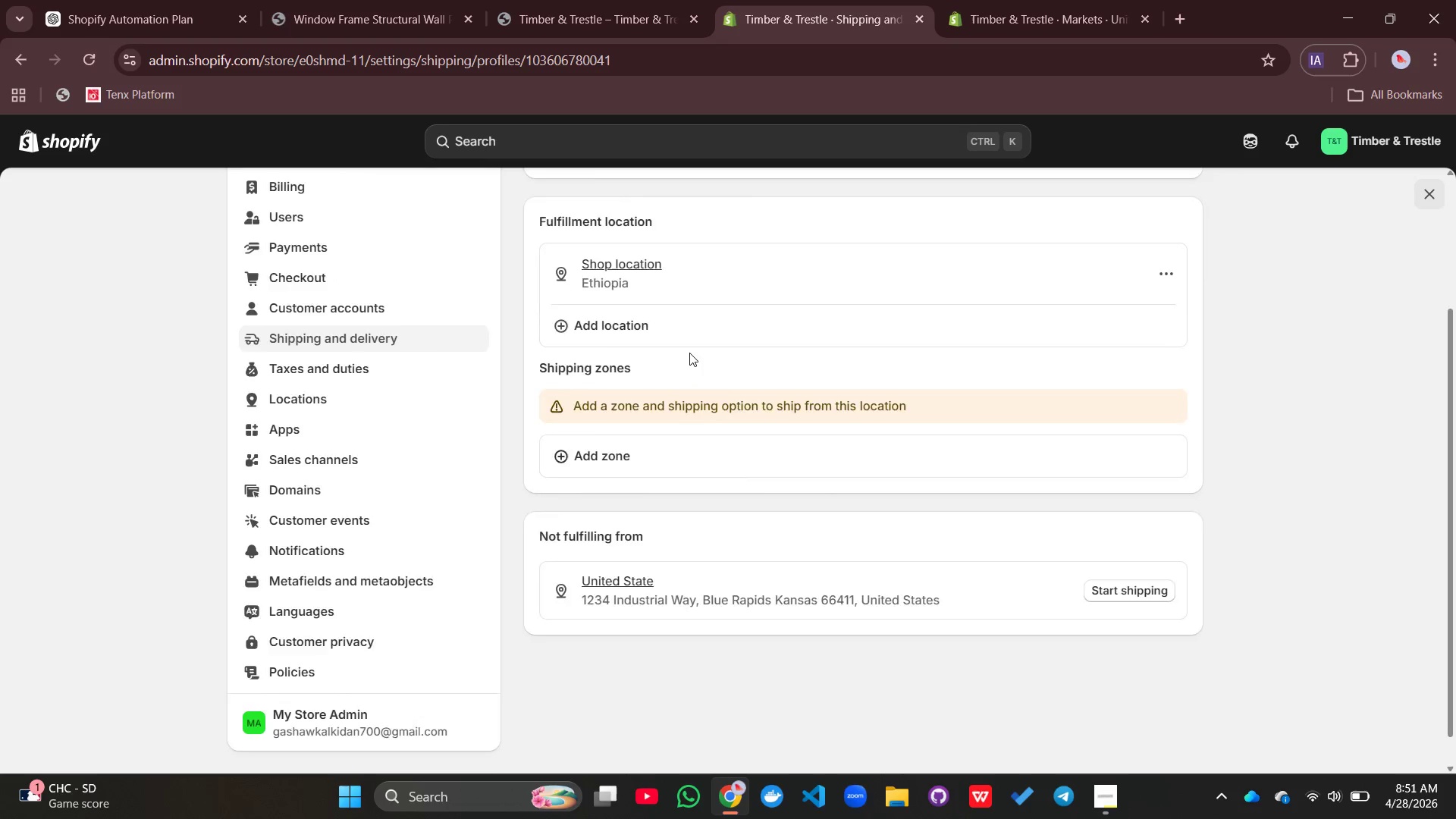 
scroll: coordinate [689, 353], scroll_direction: up, amount: 1.0
 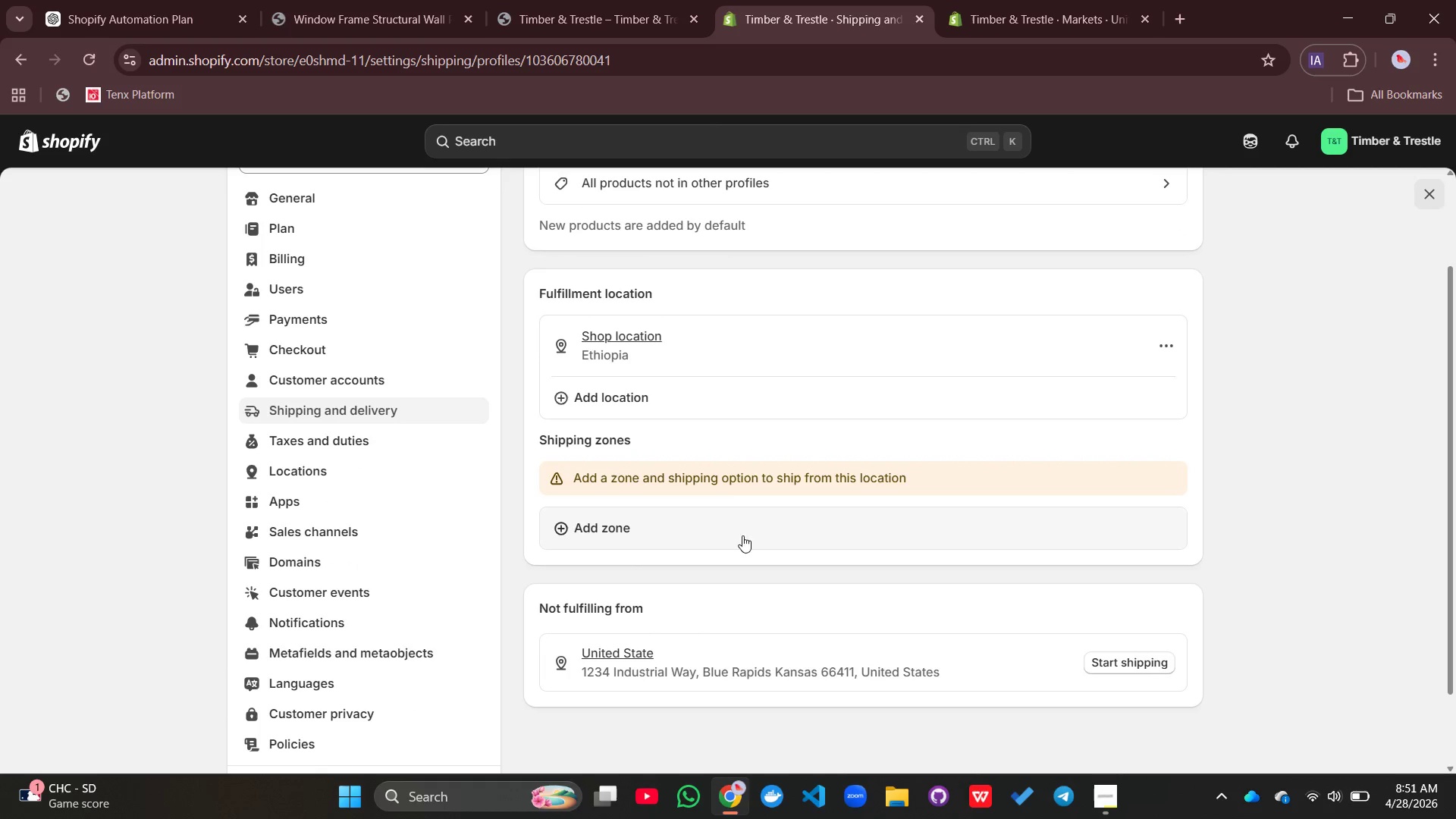 
left_click([719, 416])
 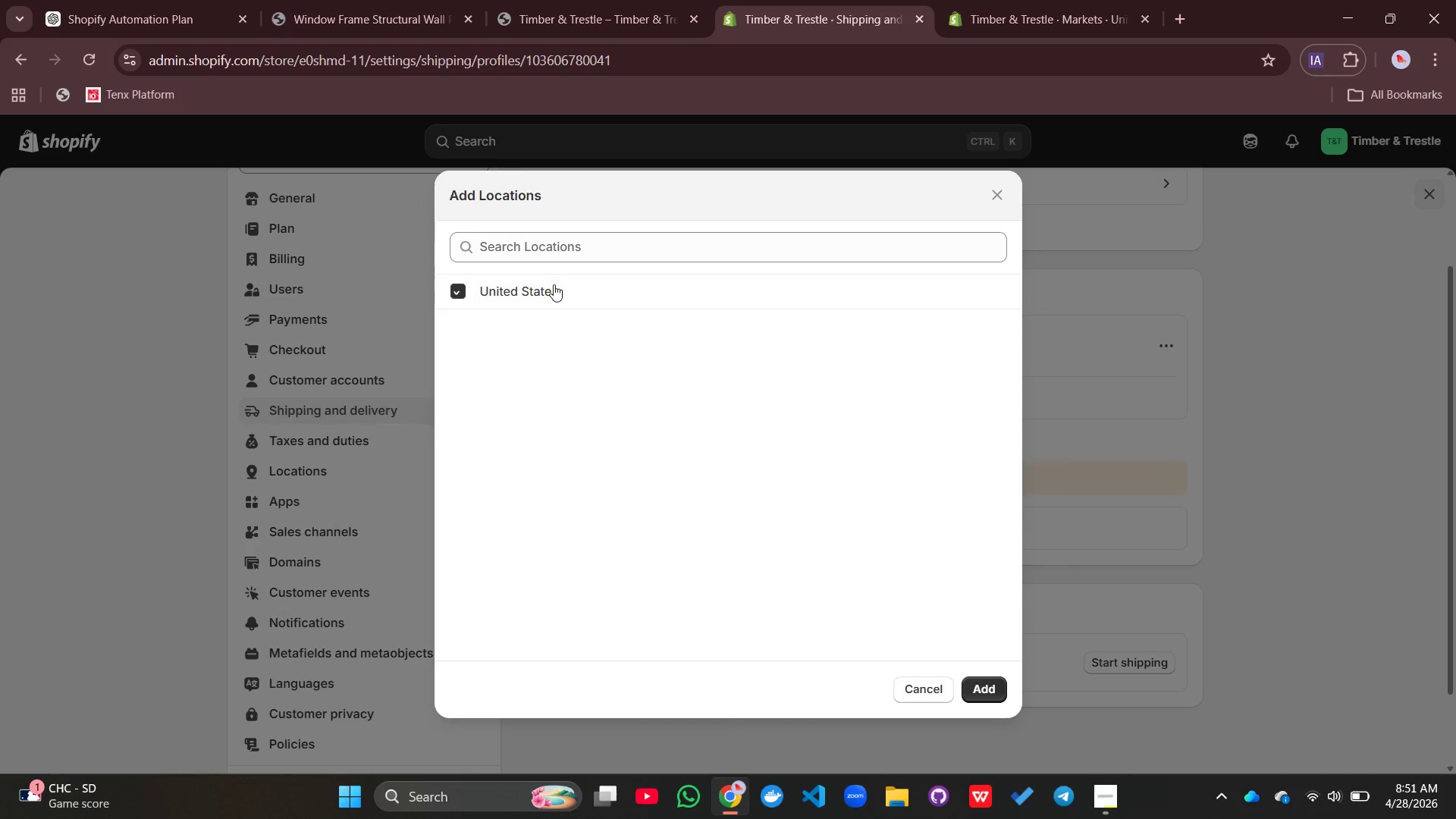 
left_click_drag(start_coordinate=[554, 274], to_coordinate=[554, 283])
 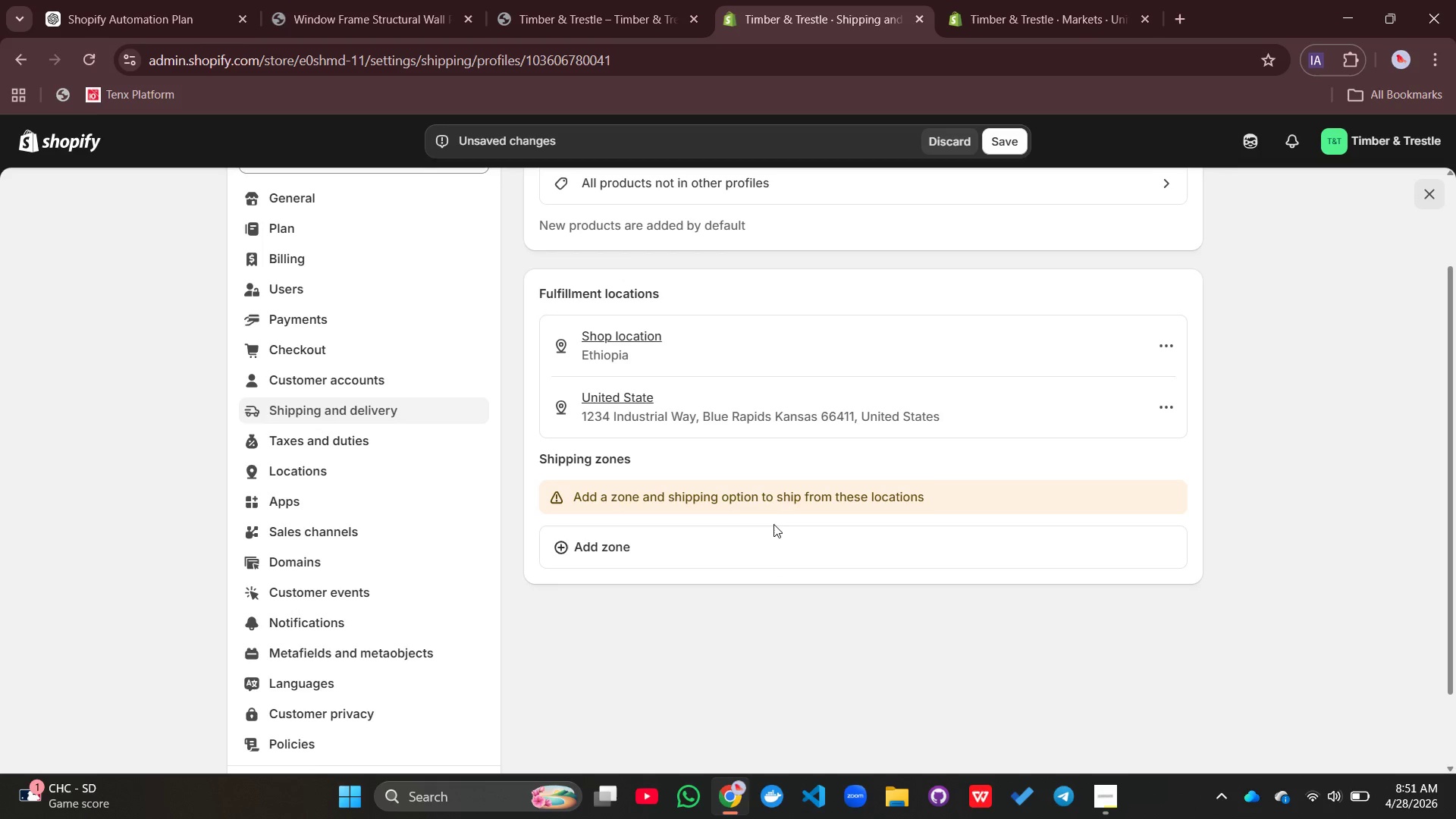 
left_click([715, 551])
 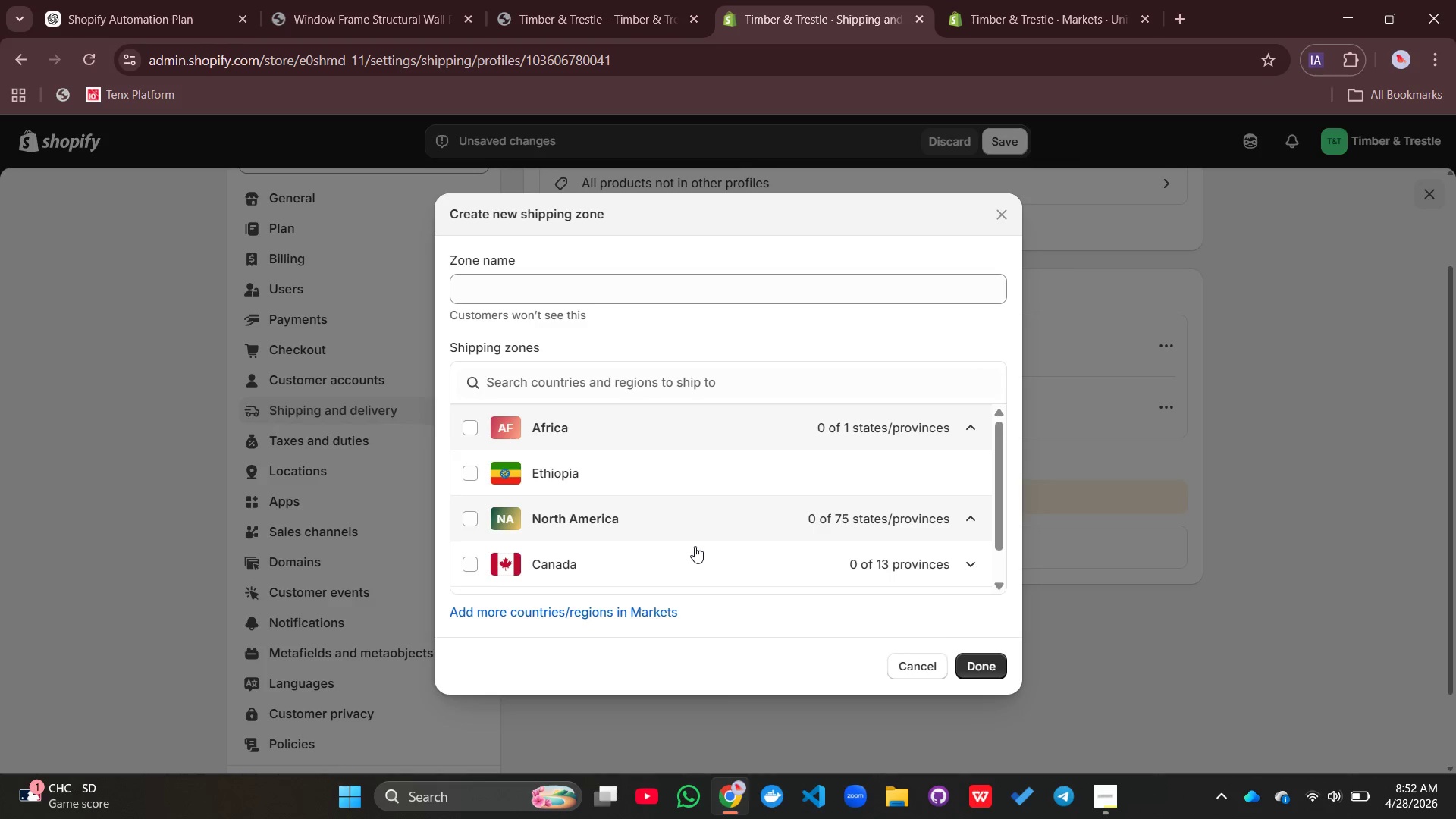 
scroll: coordinate [695, 546], scroll_direction: down, amount: 5.0
 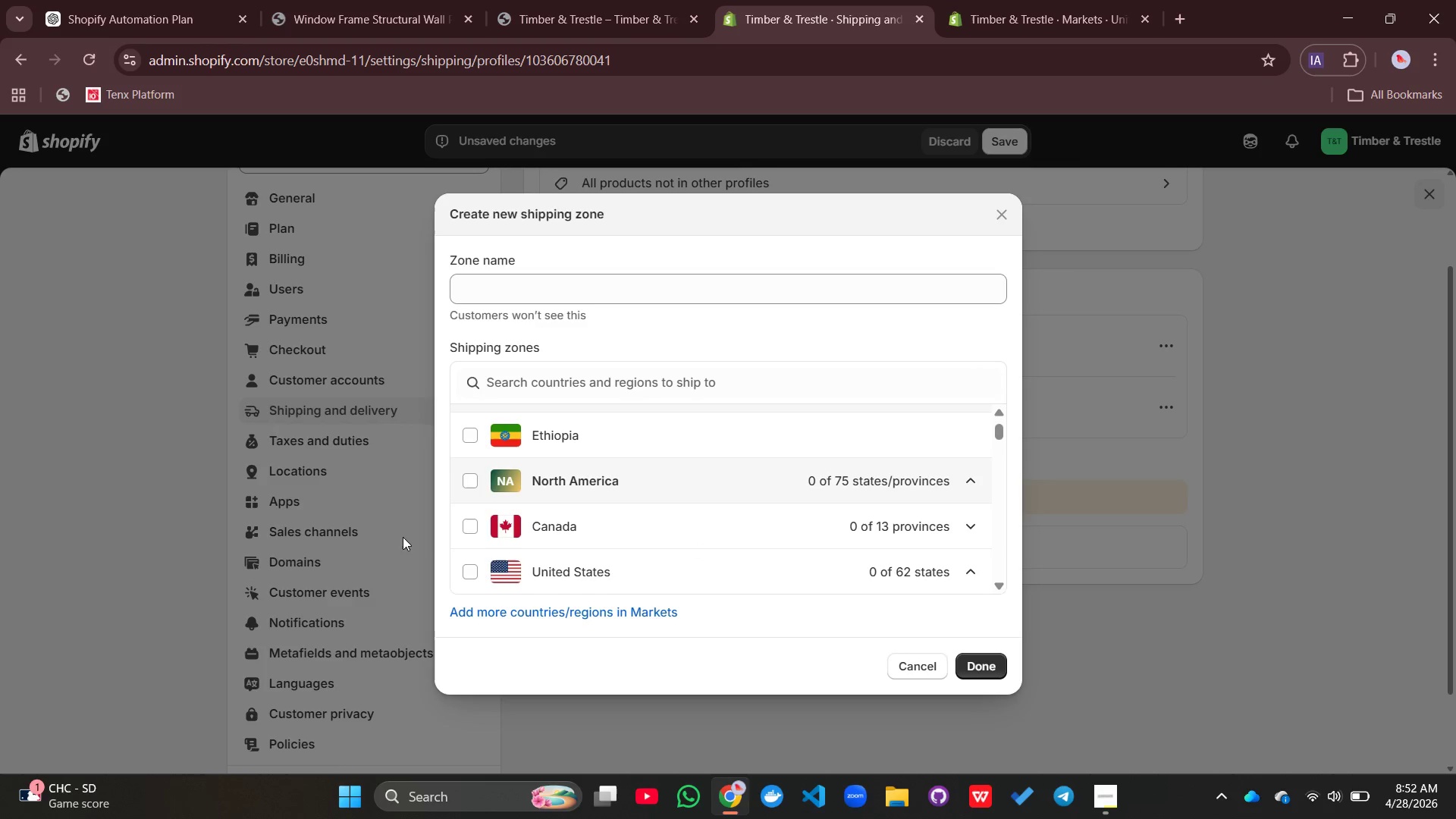 
left_click_drag(start_coordinate=[403, 537], to_coordinate=[413, 542])
 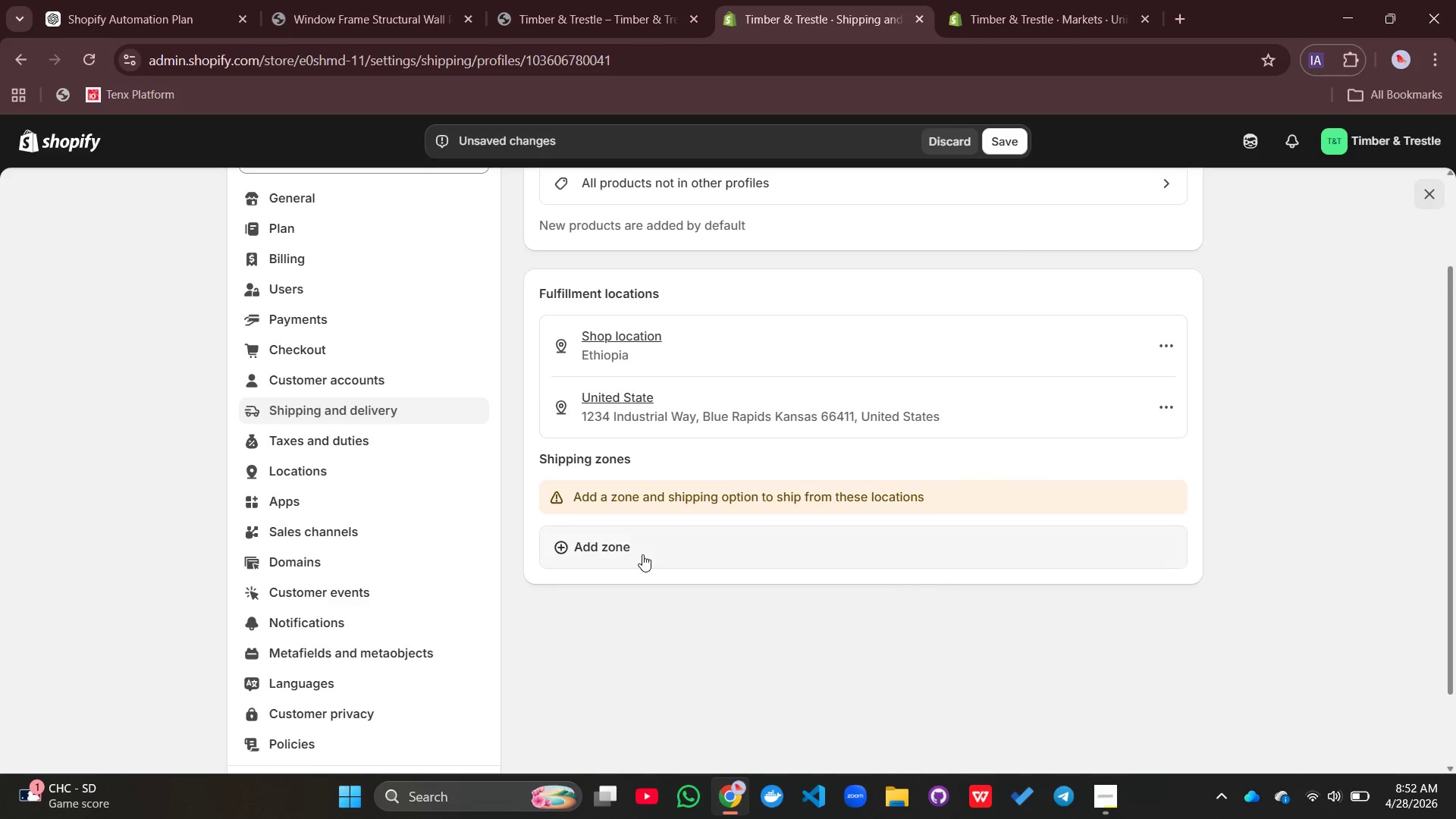 
left_click([642, 554])
 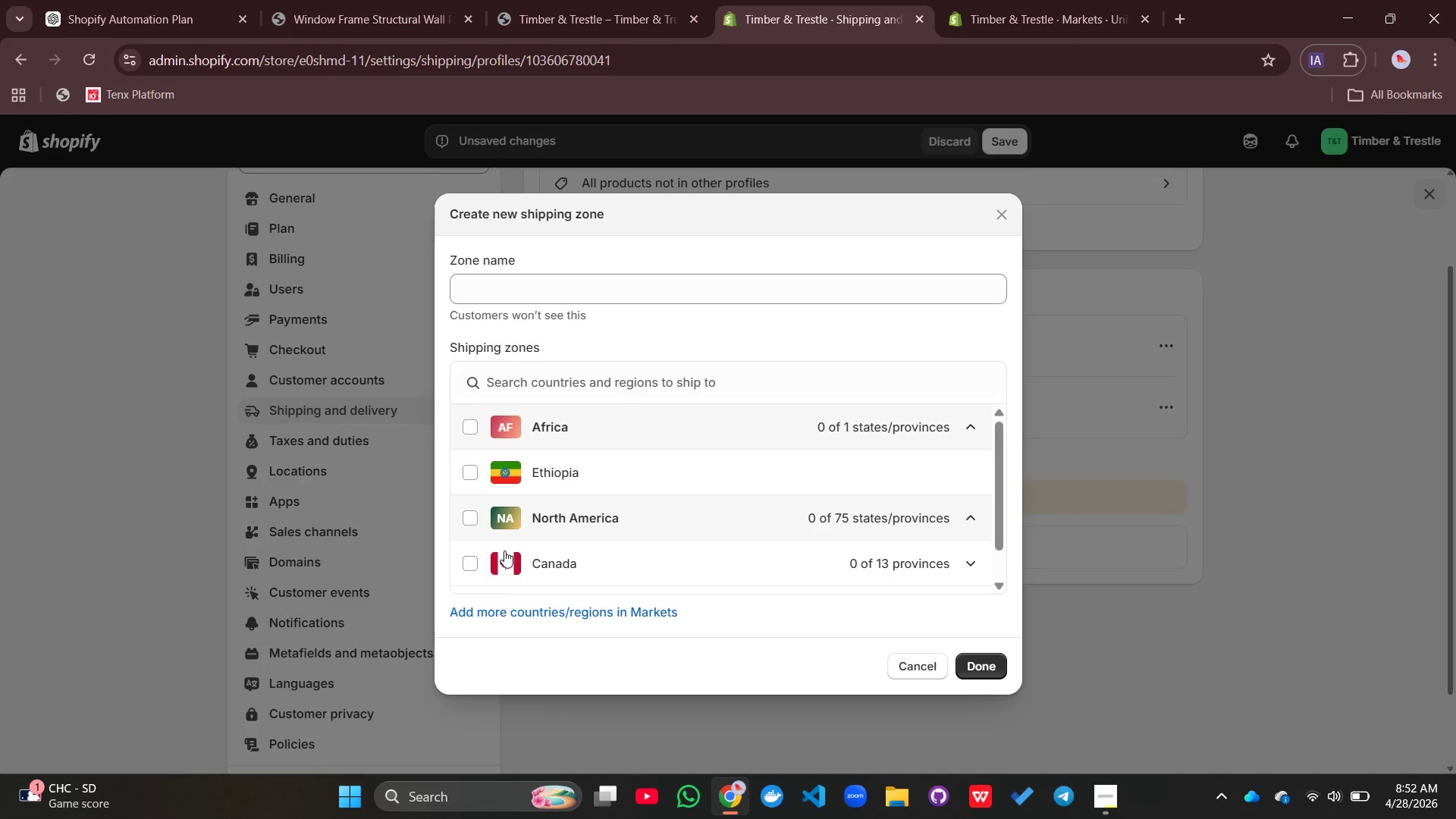 
scroll: coordinate [504, 551], scroll_direction: down, amount: 4.0
 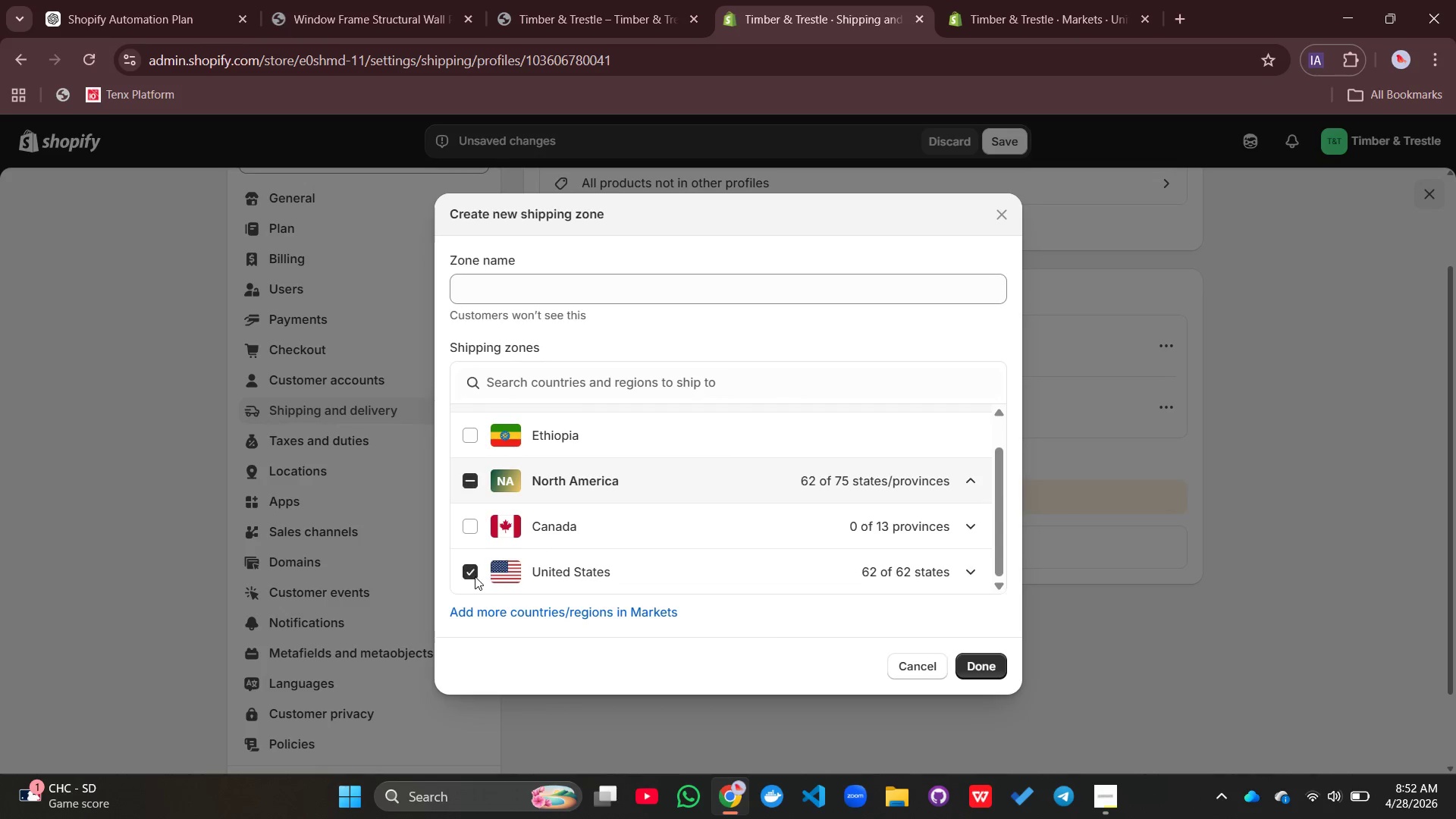 
left_click([475, 576])
 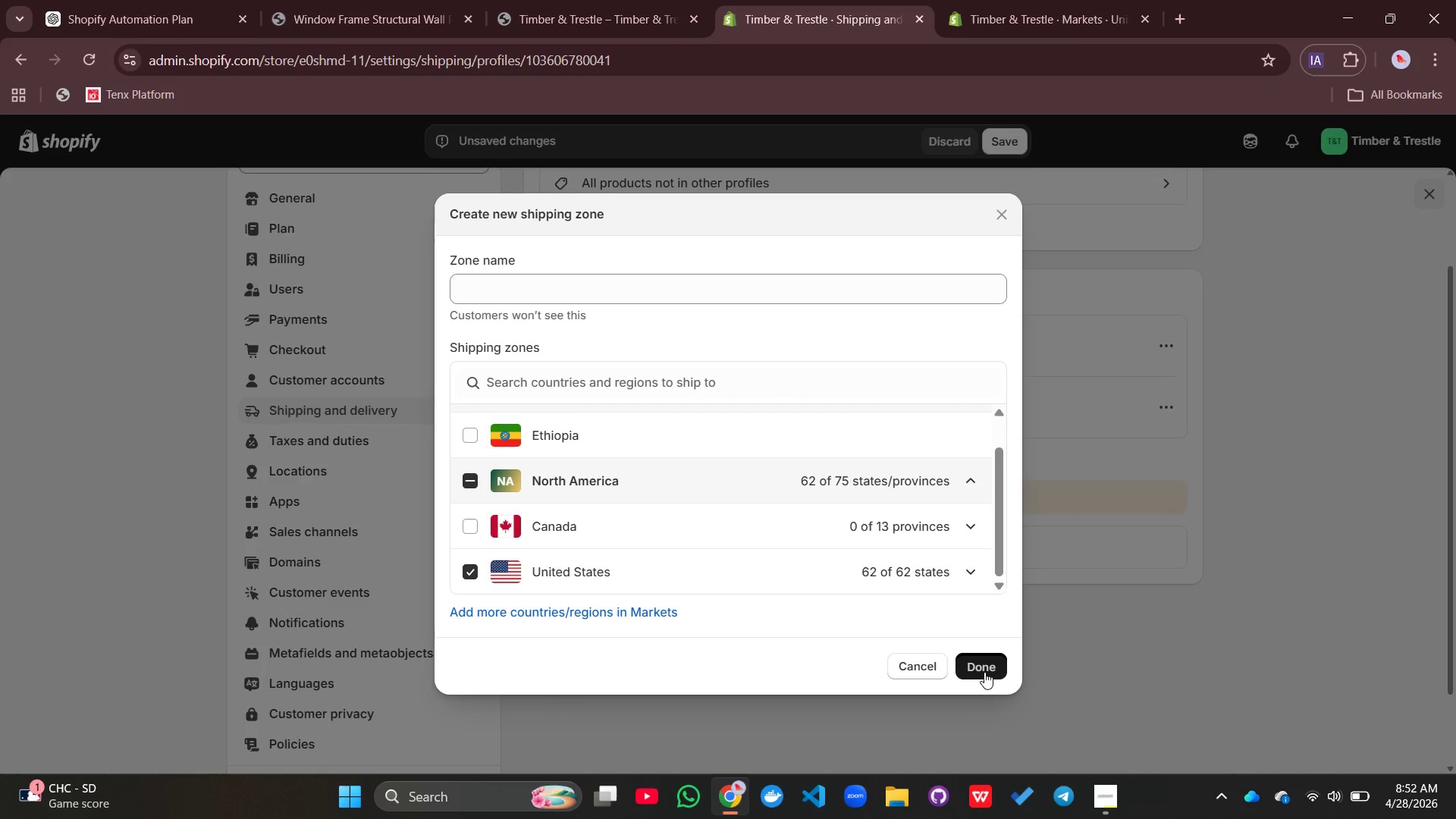 
left_click([984, 672])
 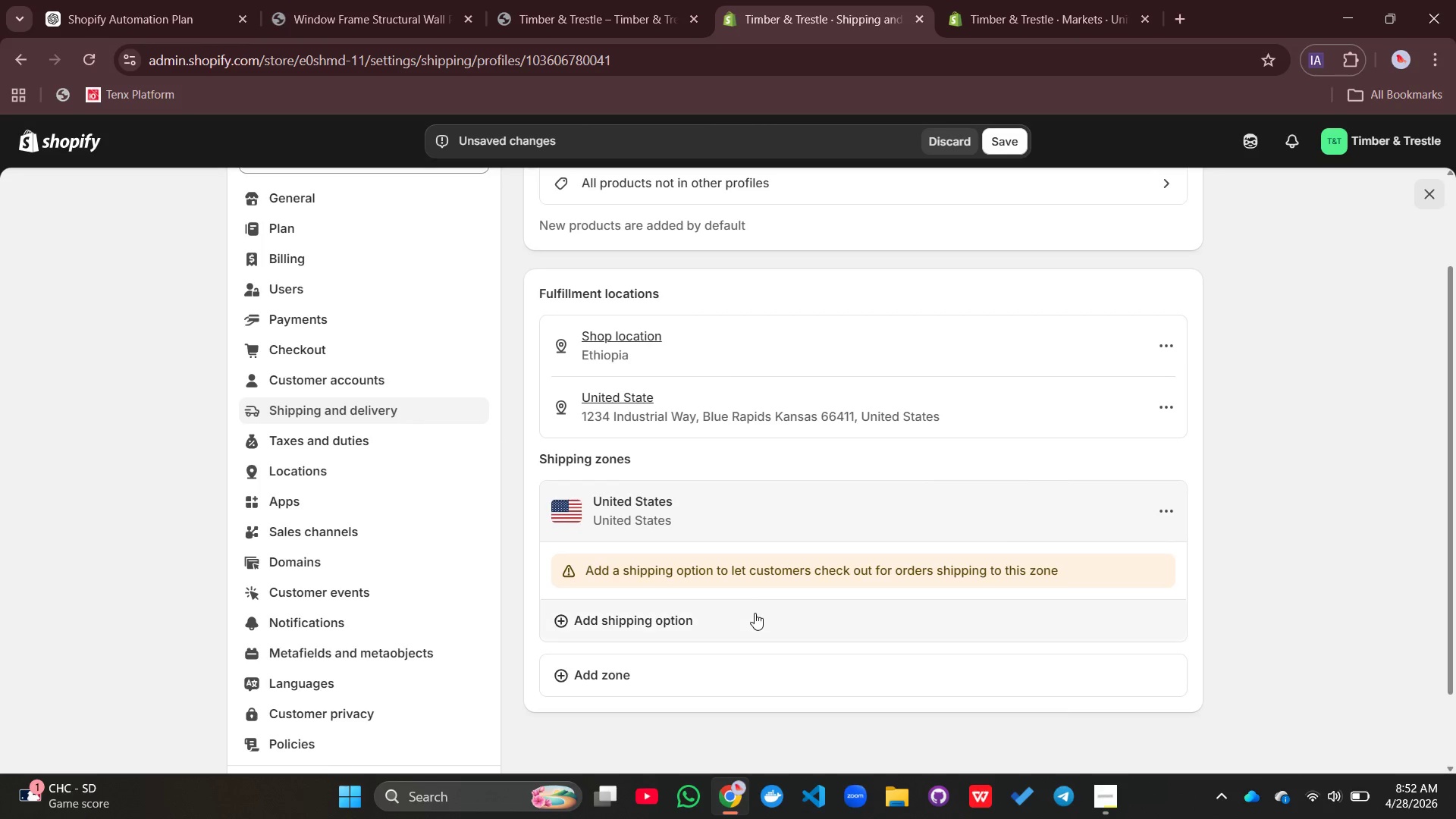 
left_click([755, 613])
 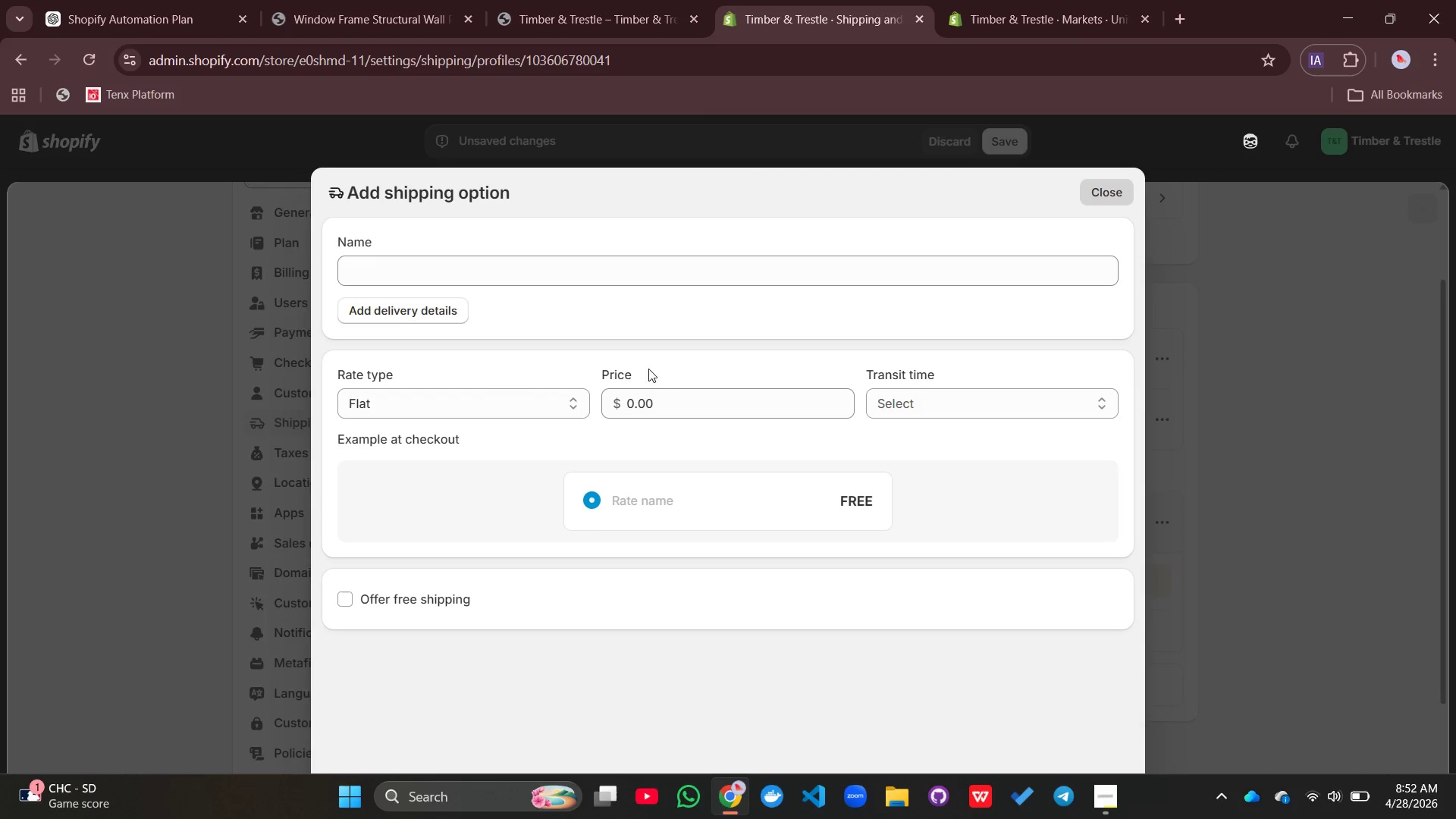 
left_click([632, 407])
 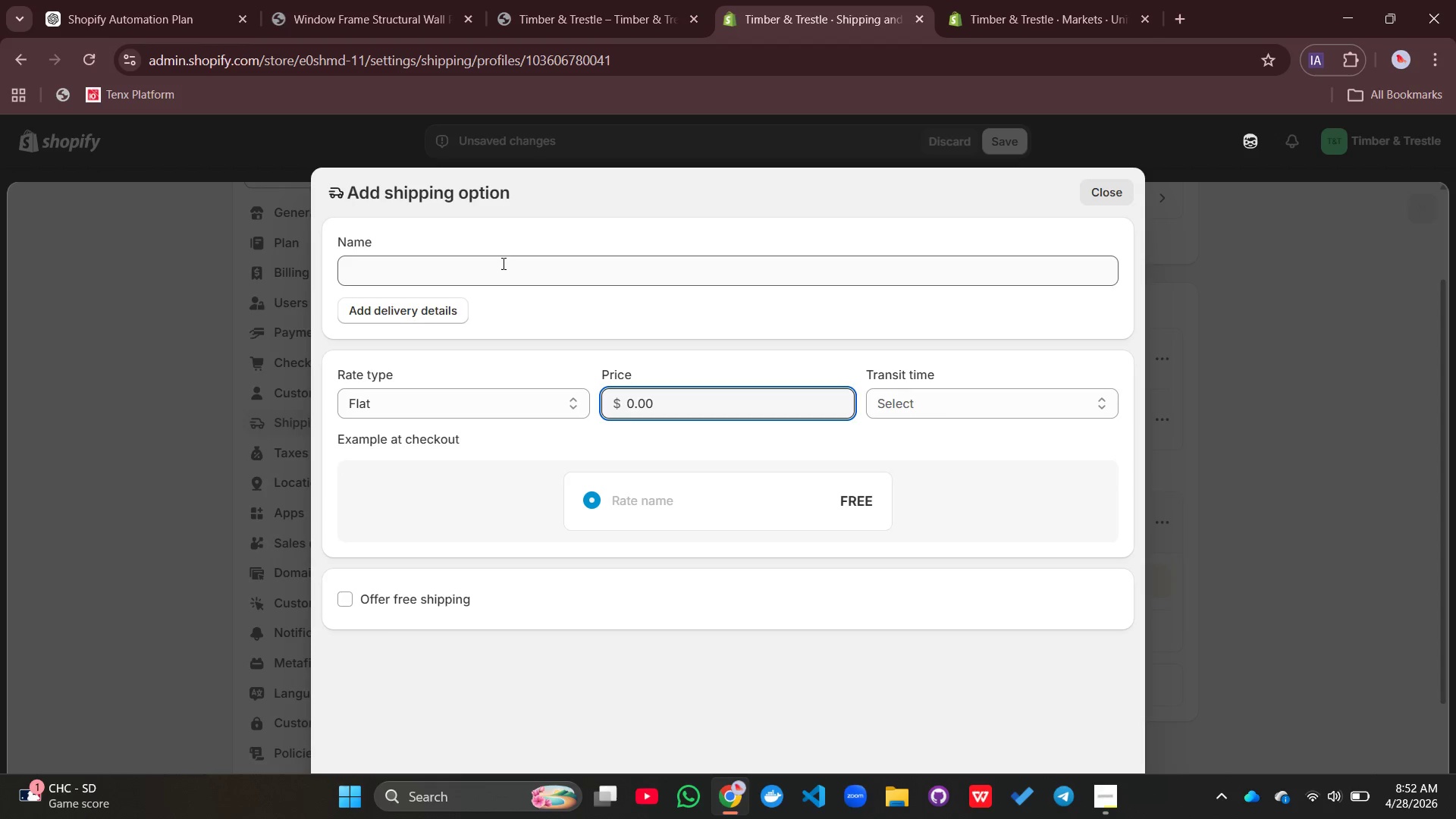 
left_click([502, 263])
 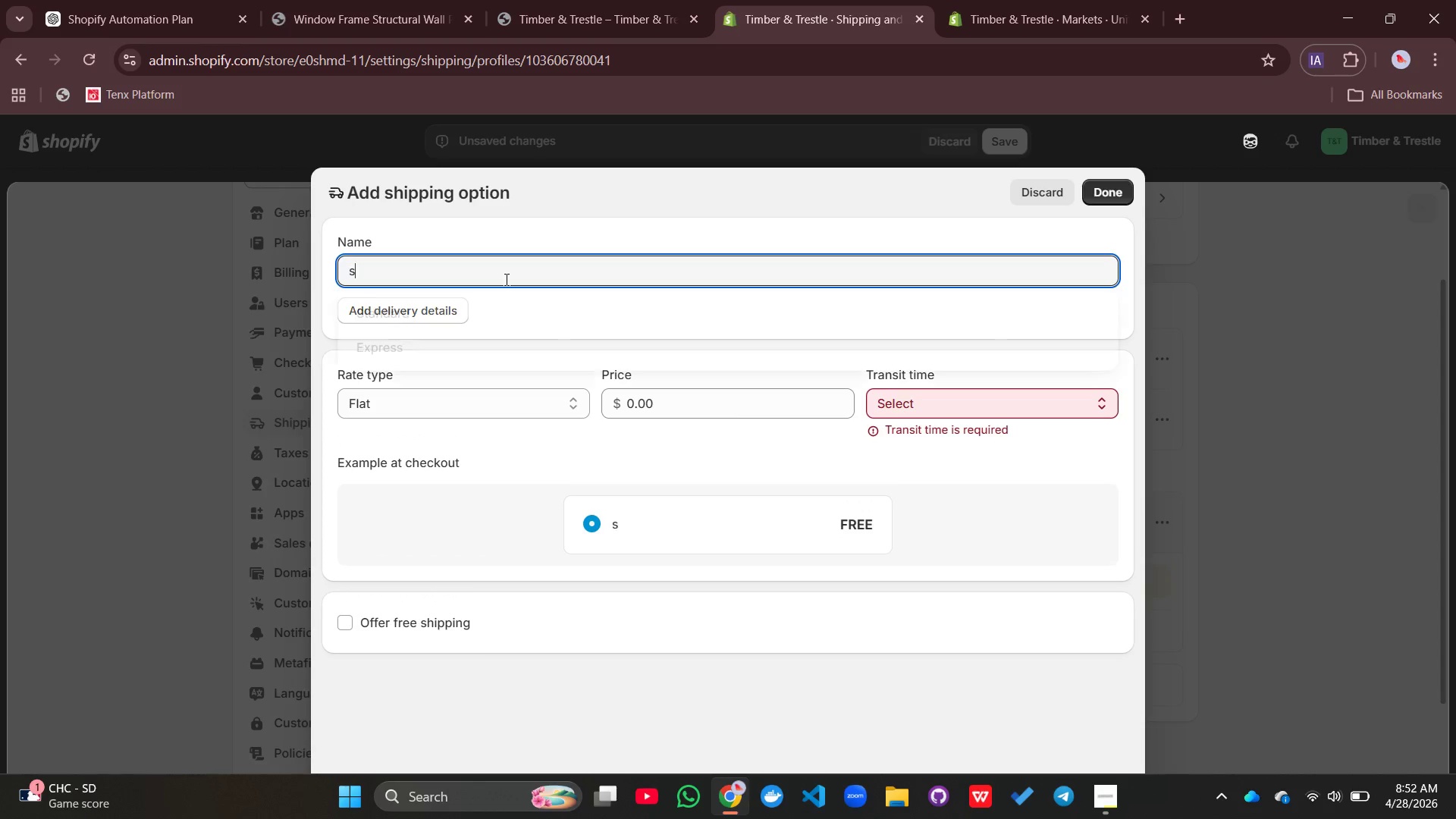 
key(S)
 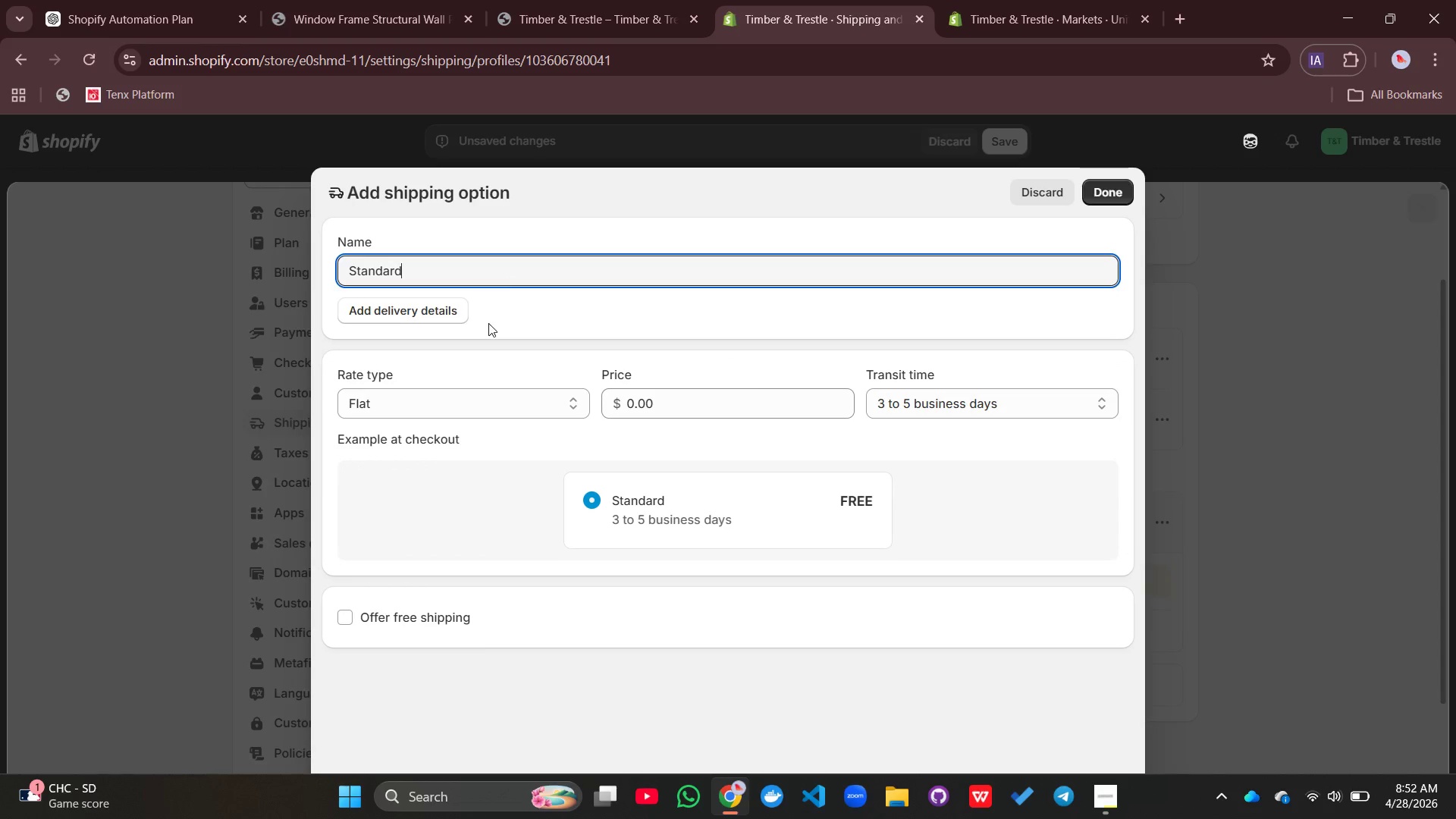 
left_click([488, 323])
 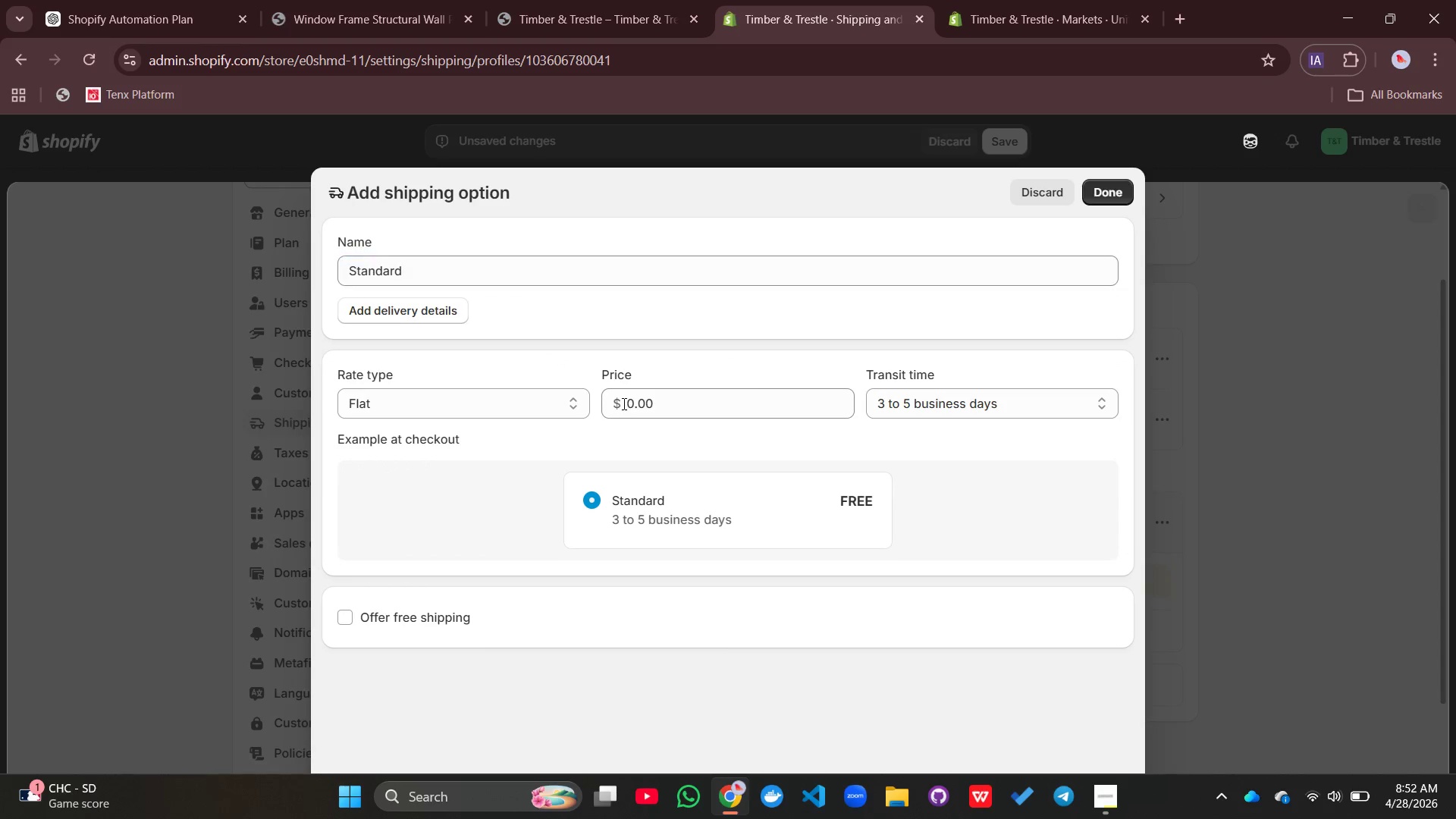 
left_click([623, 403])
 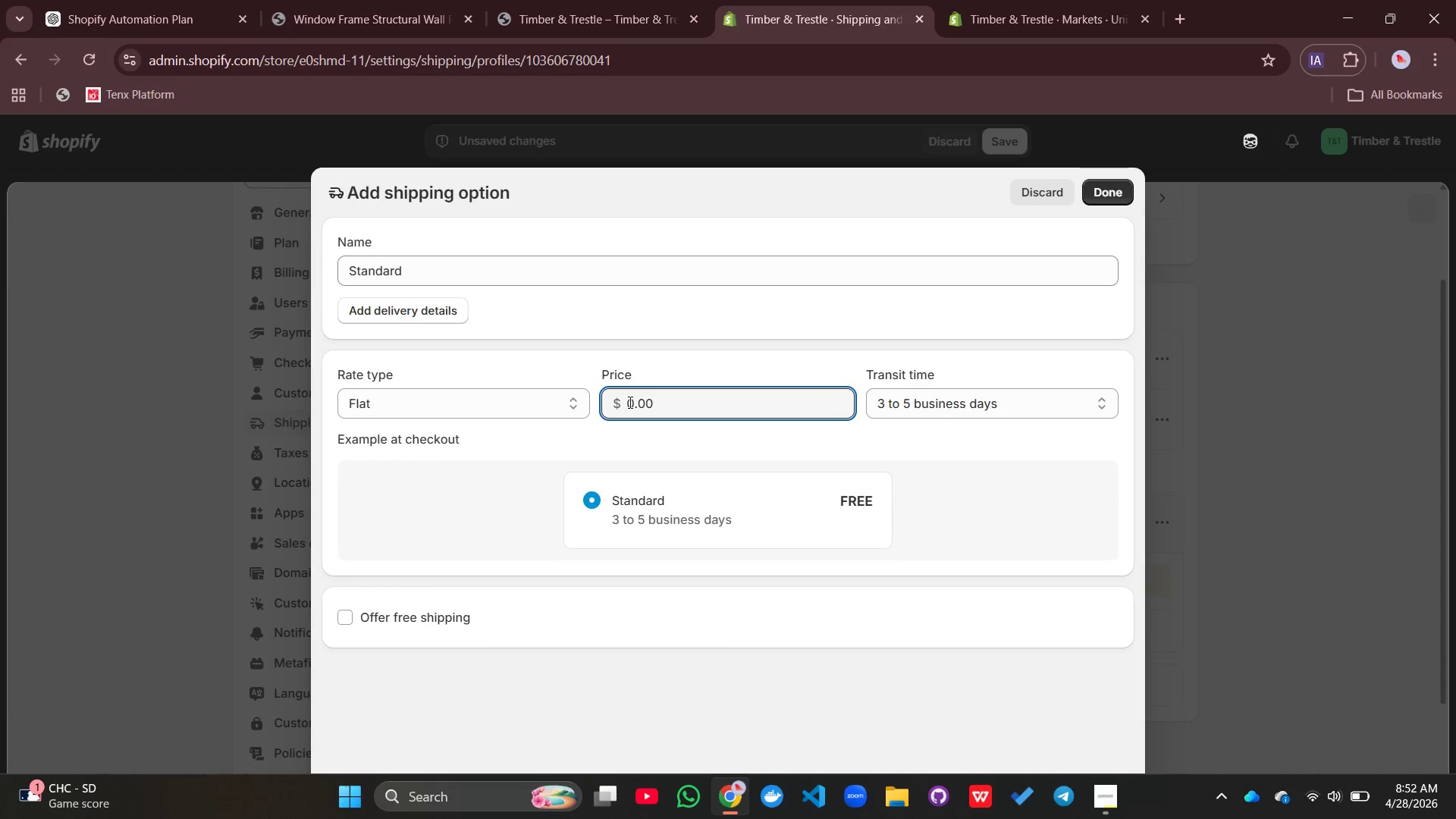 
left_click([629, 402])
 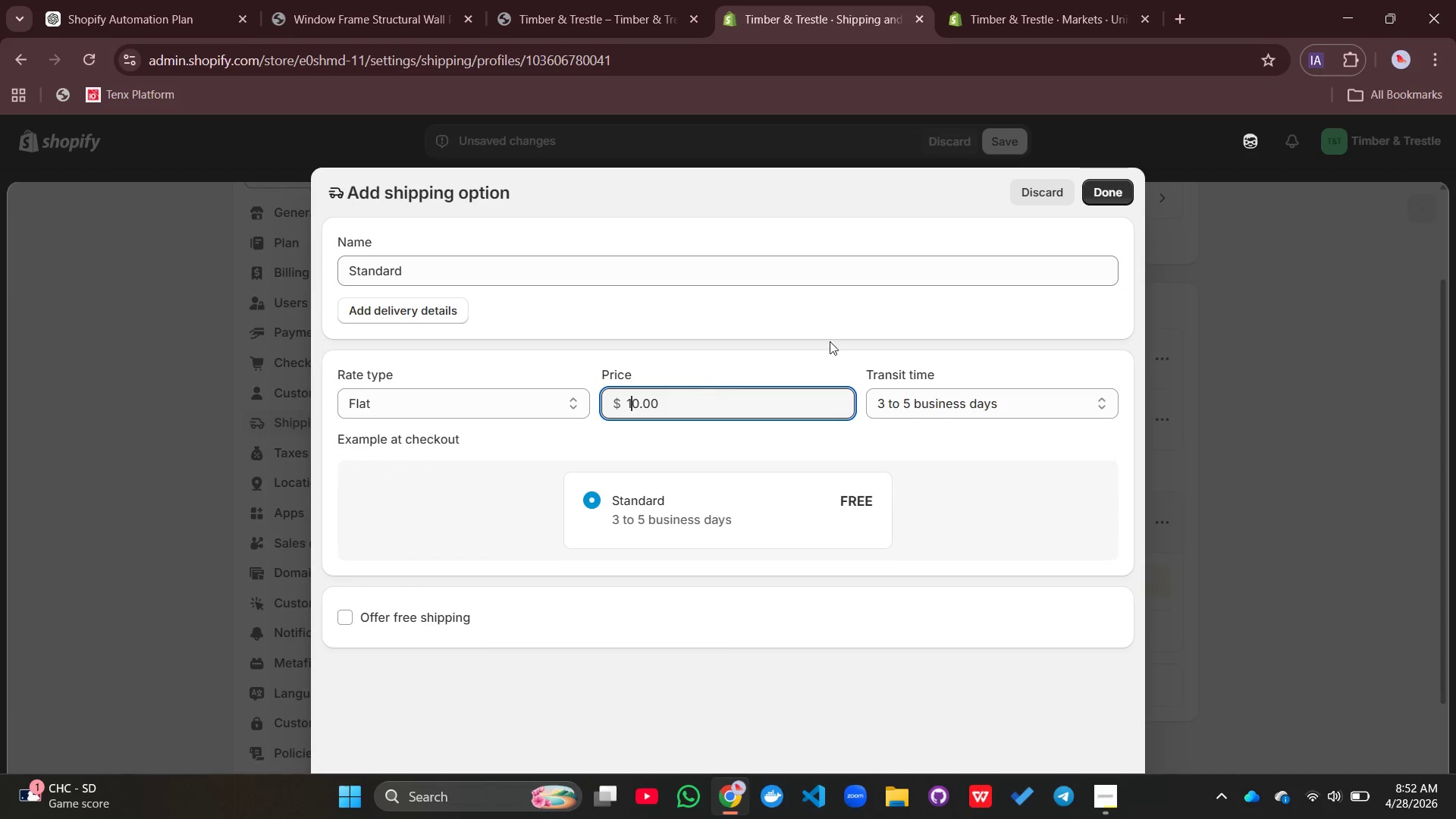 
key(1)
 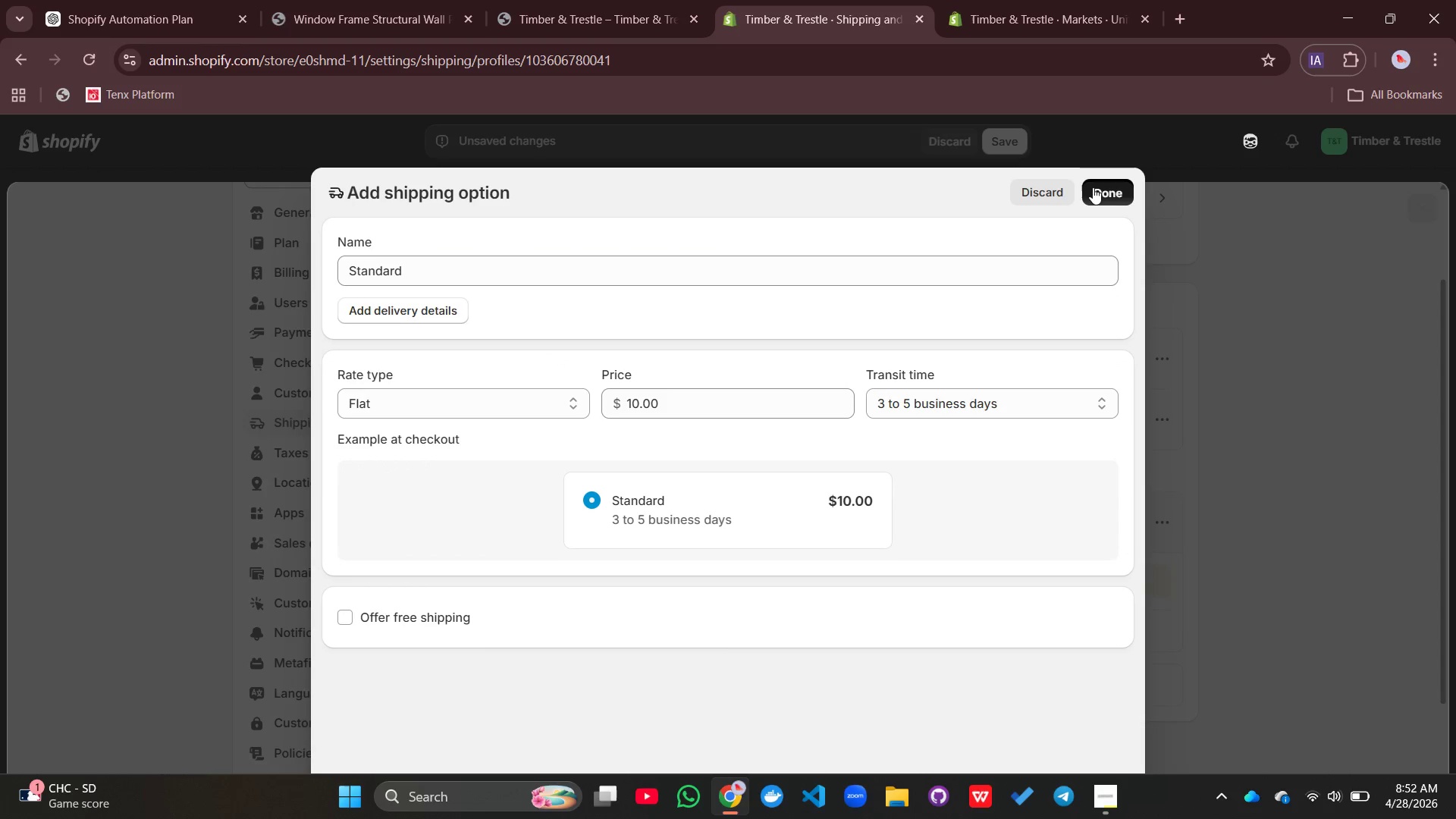 
left_click([1093, 187])
 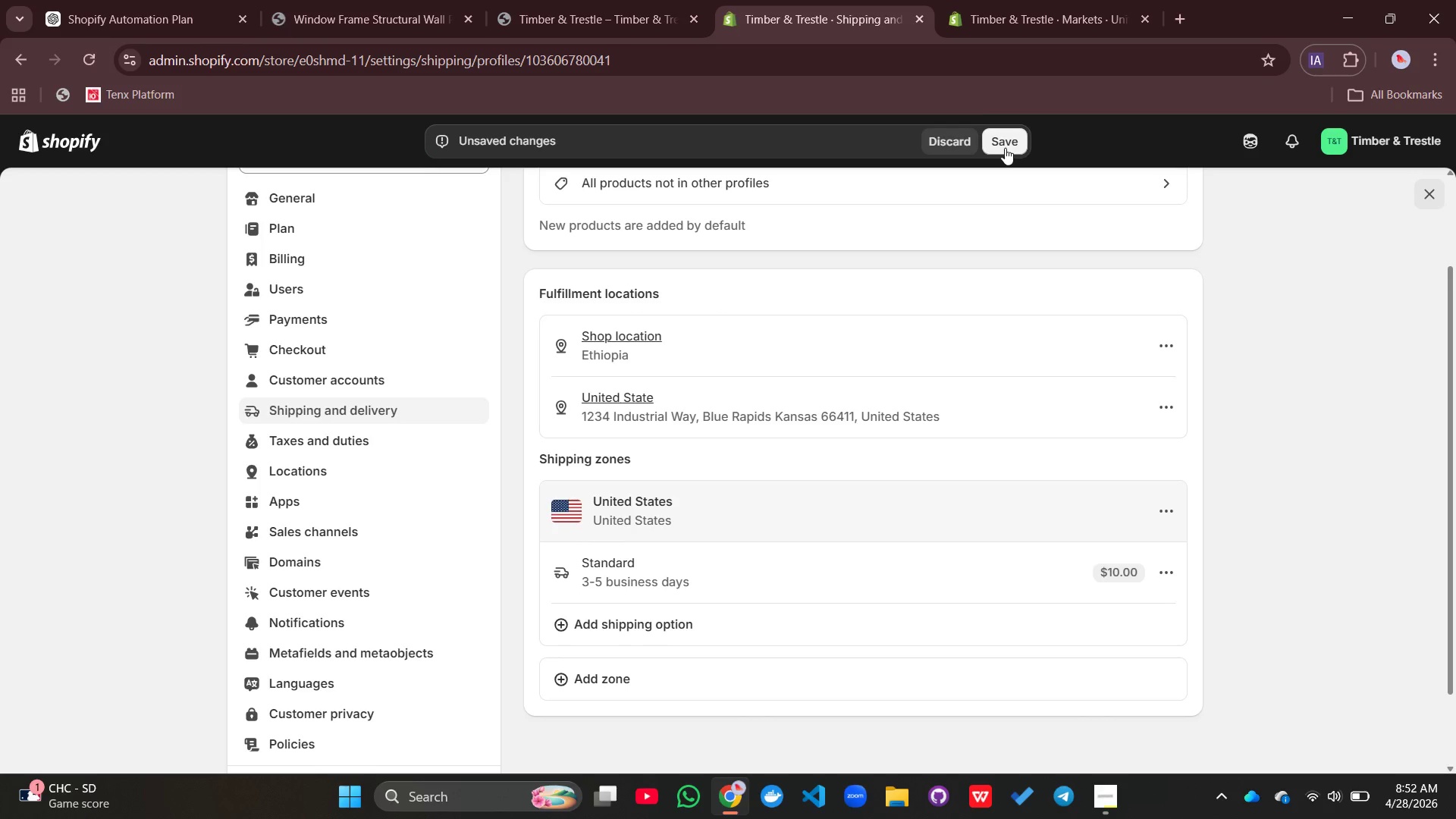 
left_click([1005, 148])
 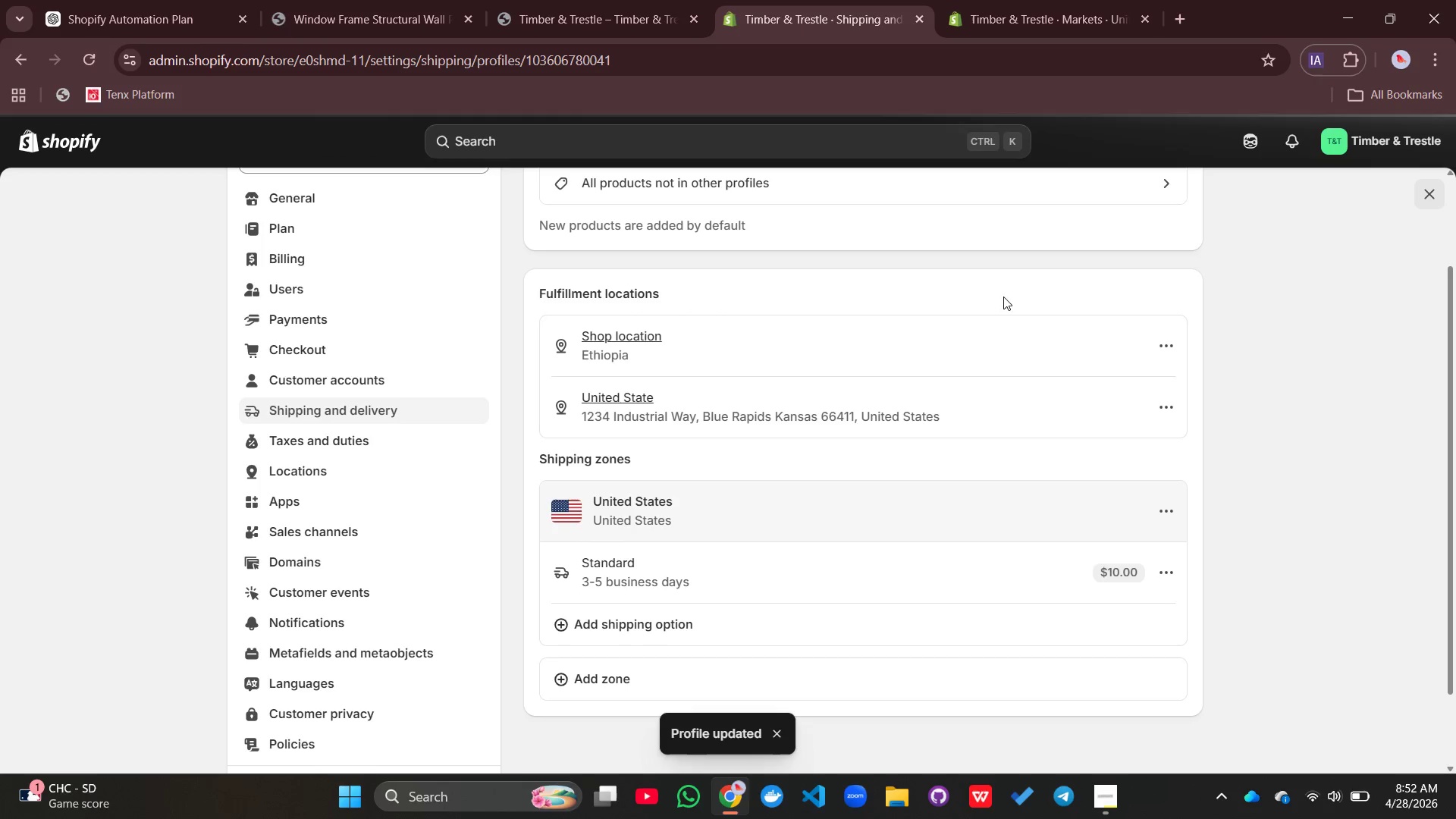 
scroll: coordinate [958, 502], scroll_direction: up, amount: 7.0
 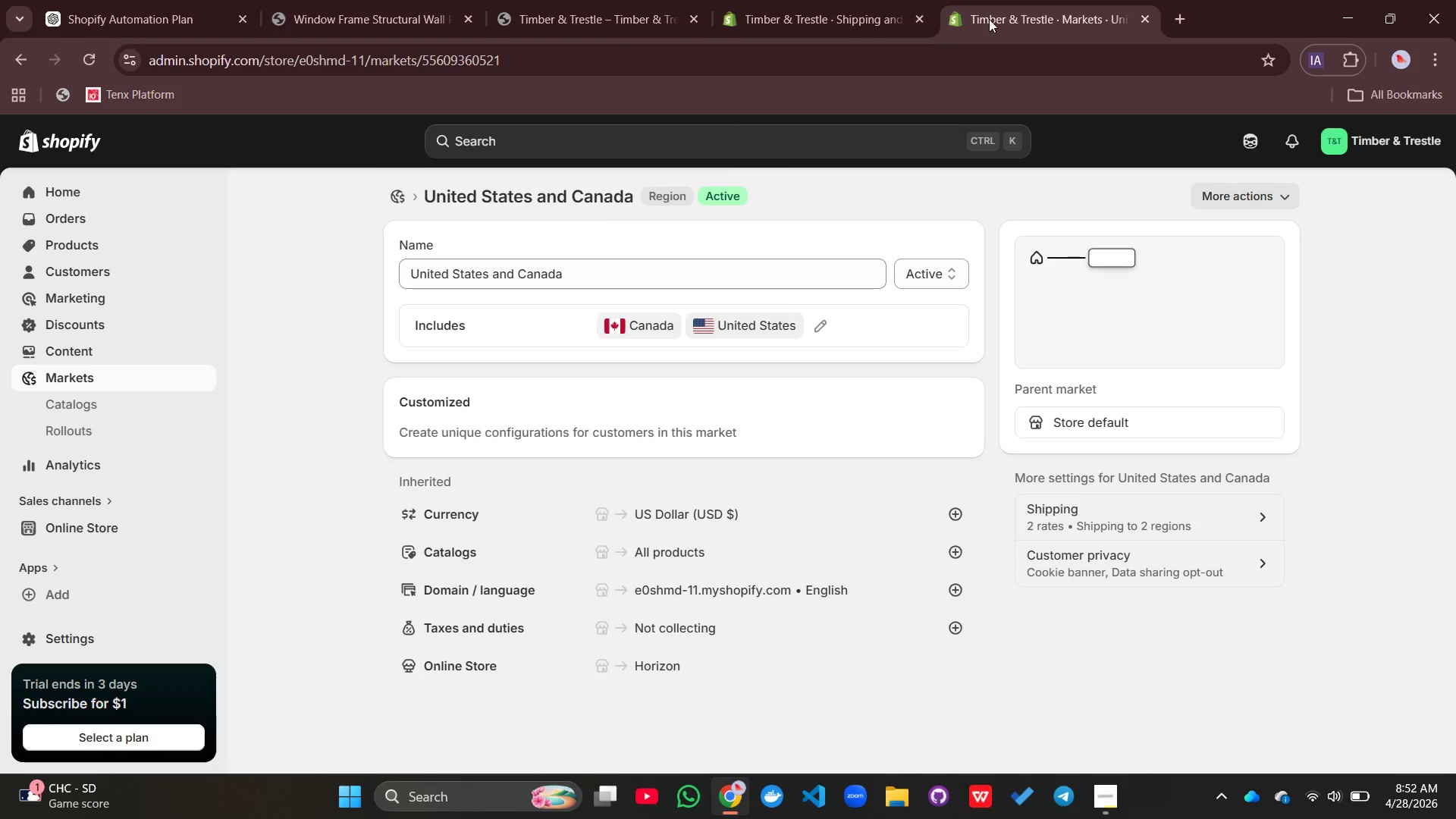 
left_click([1023, 12])
 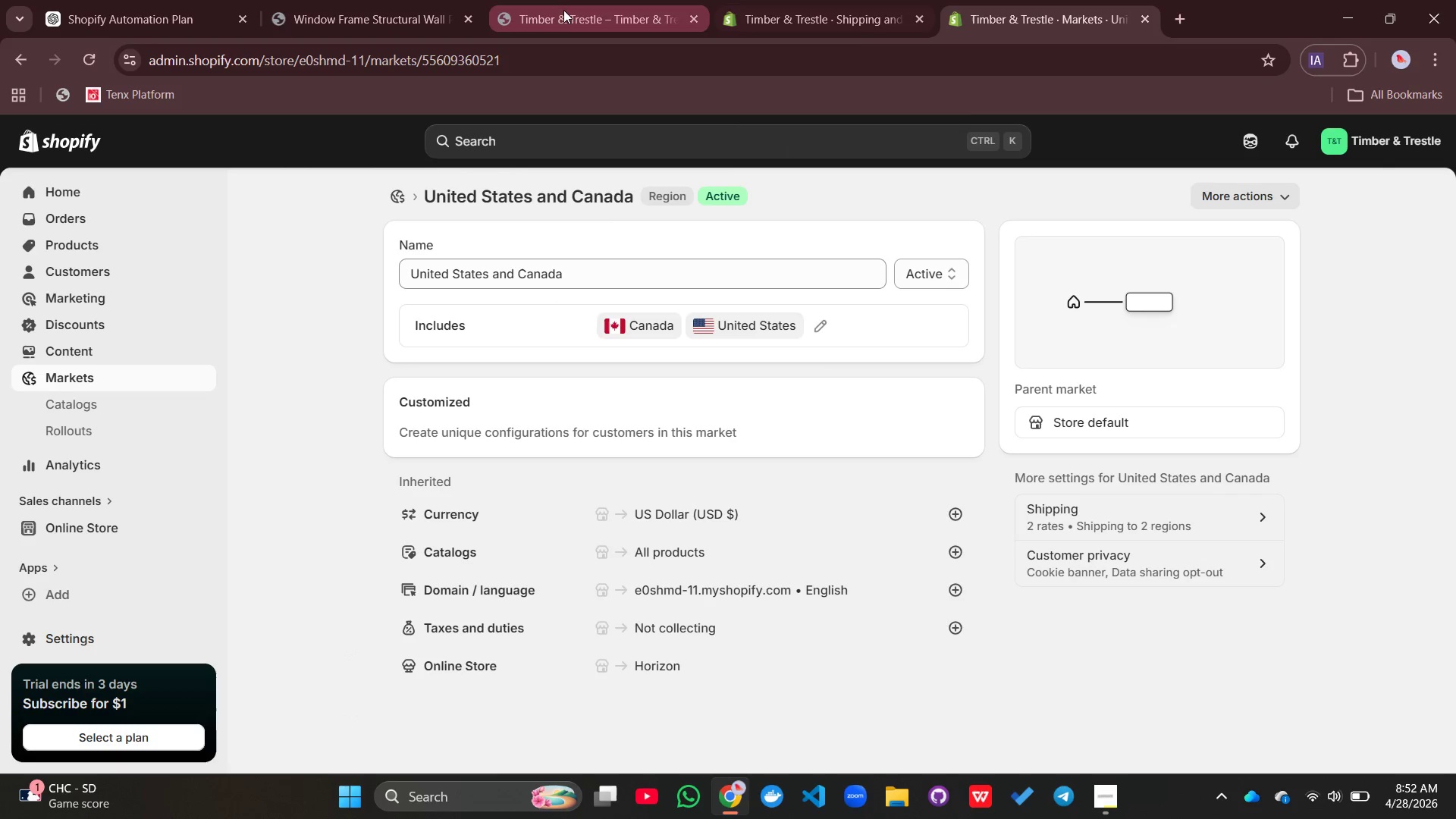 
left_click([563, 11])
 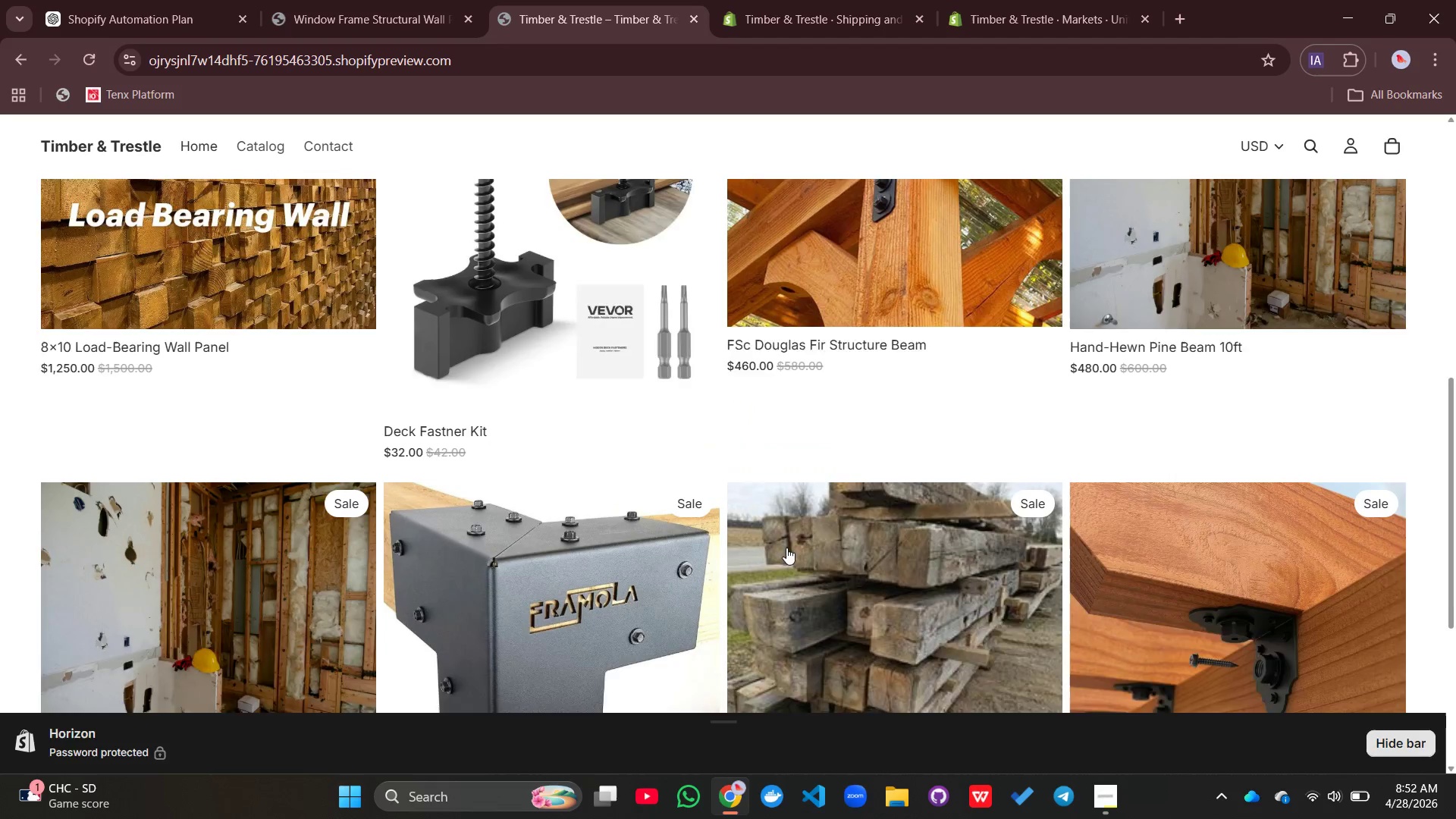 
scroll: coordinate [787, 548], scroll_direction: up, amount: 8.0
 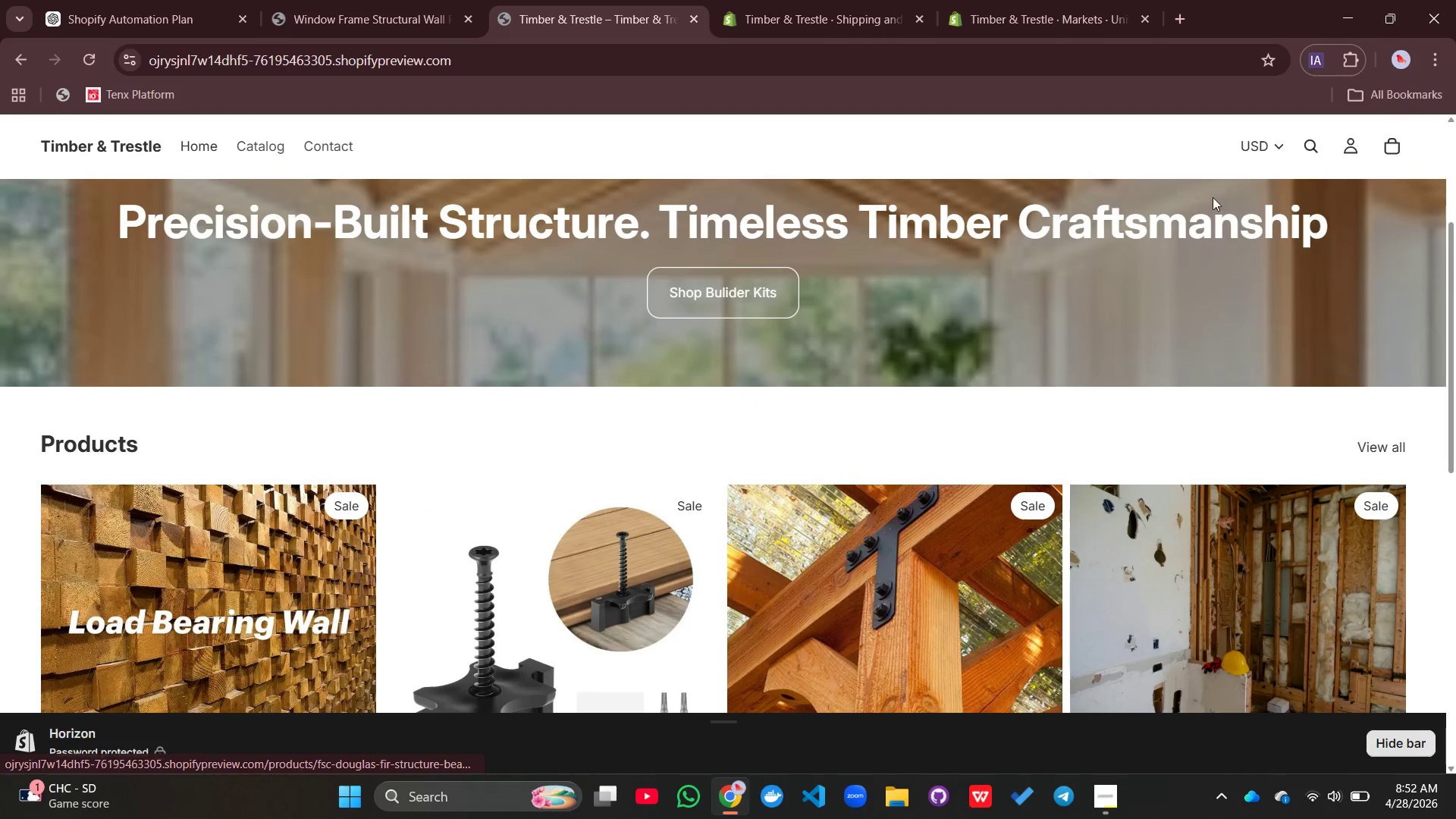 
mouse_move([1256, 169])
 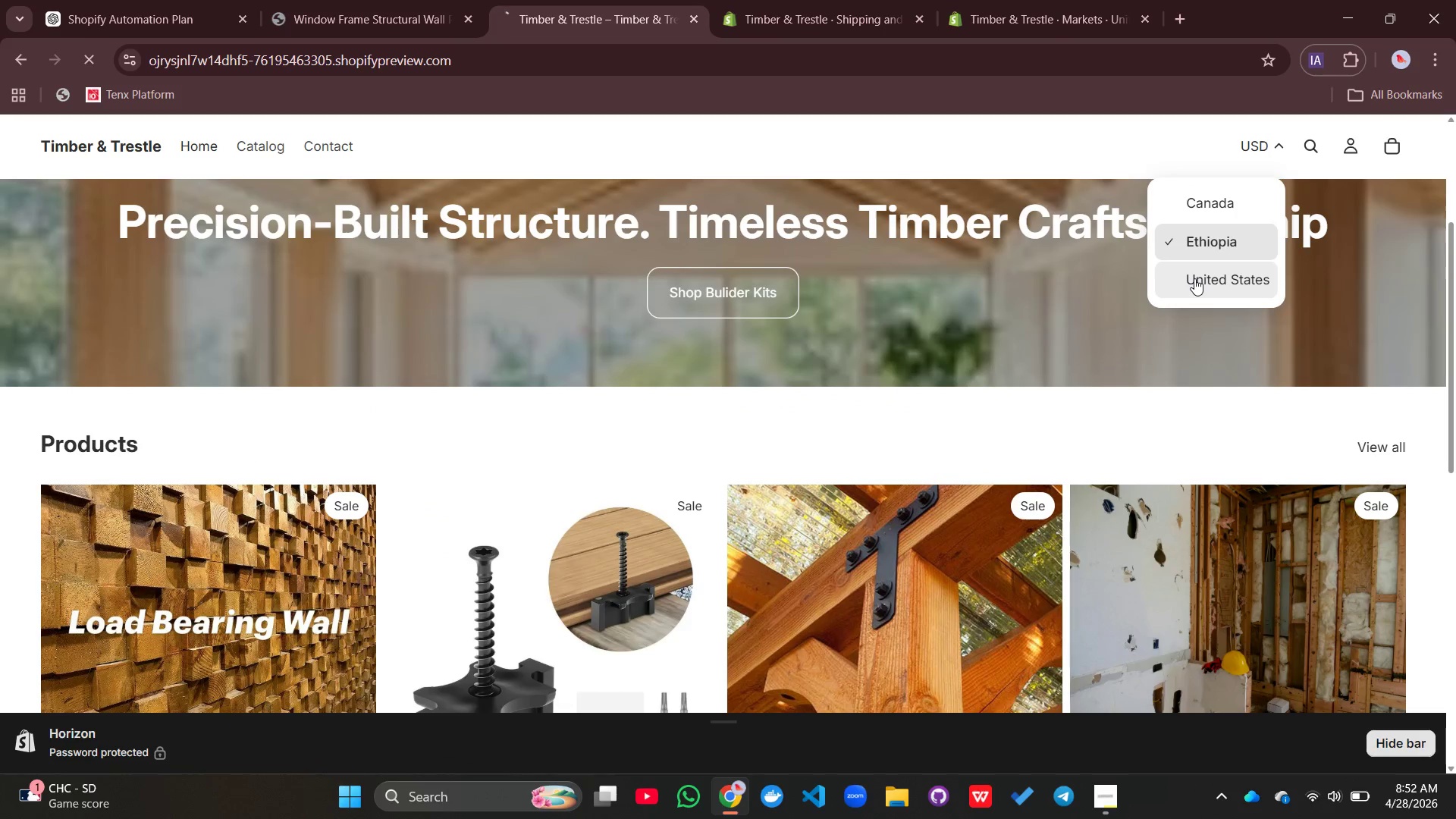 
left_click([1194, 278])
 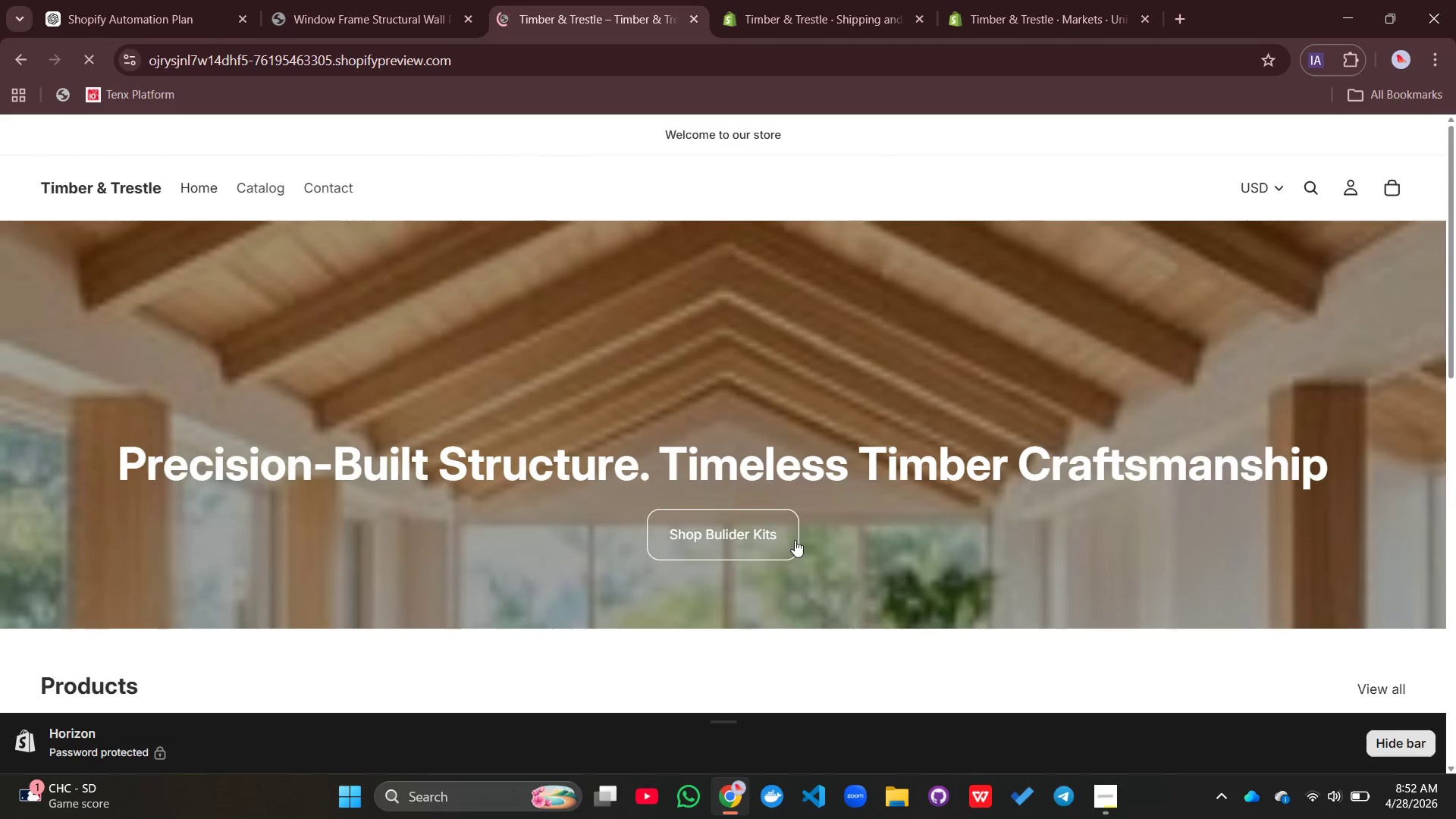 
scroll: coordinate [799, 517], scroll_direction: down, amount: 3.0
 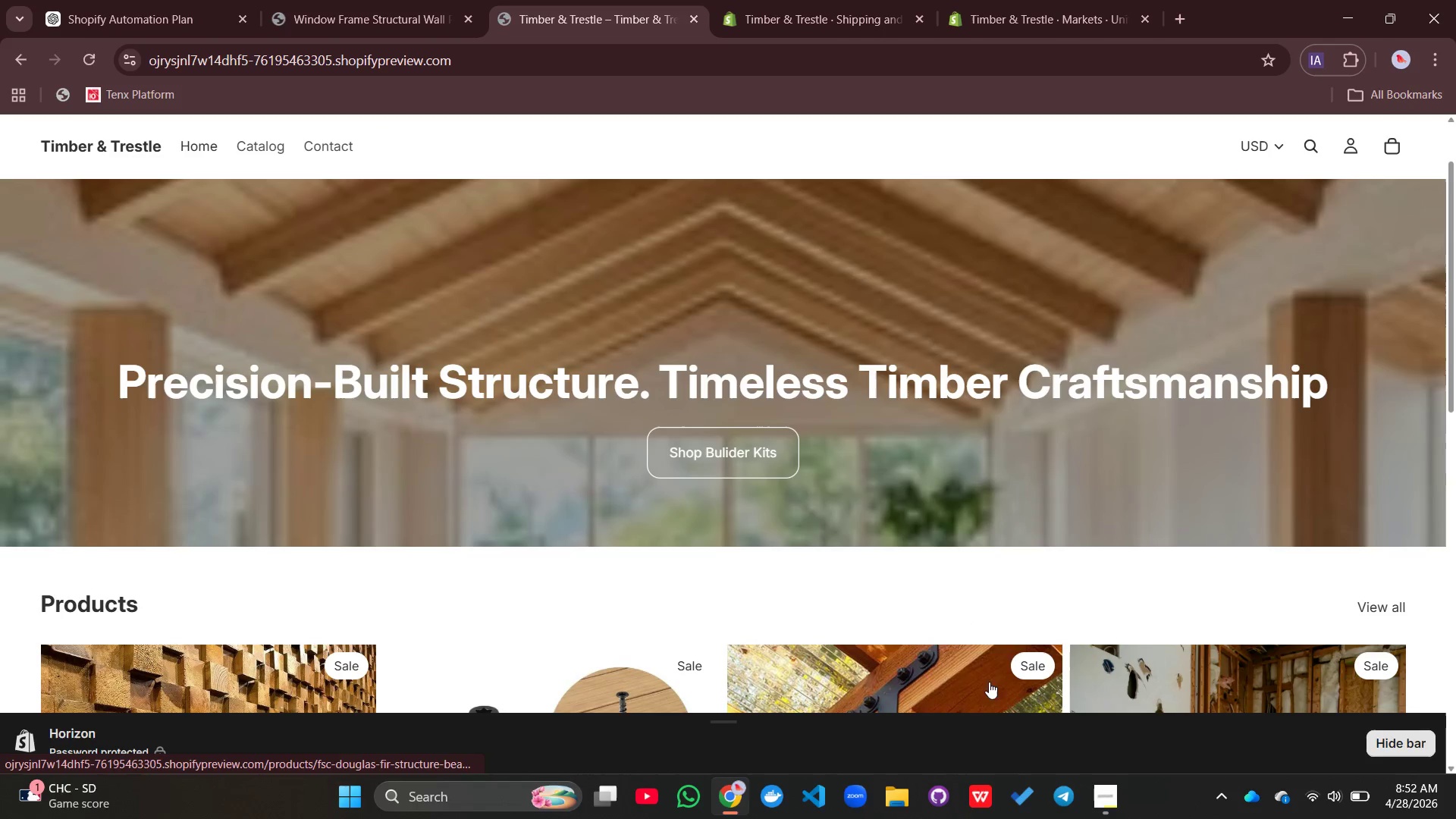 
left_click([989, 682])
 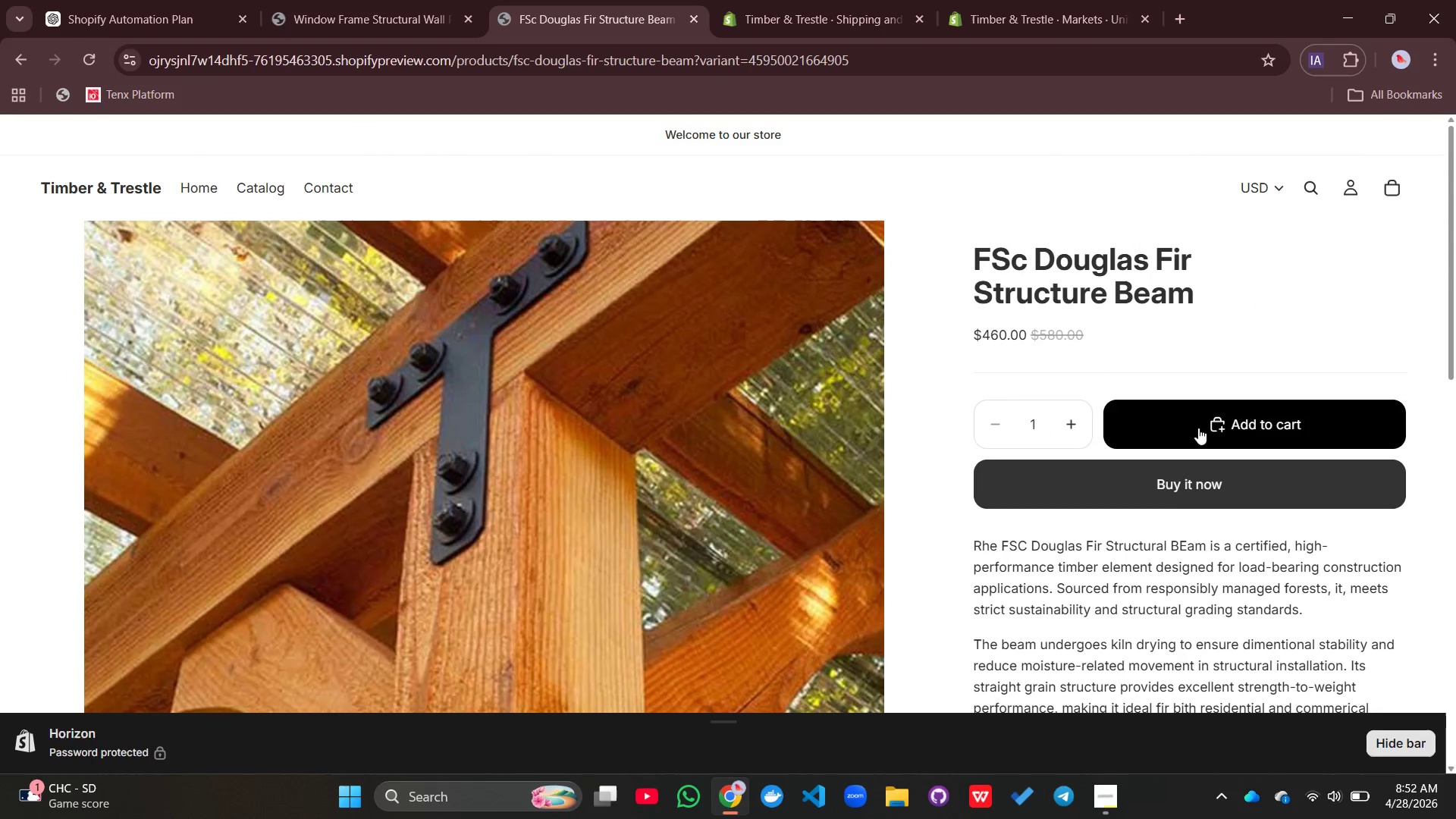 
left_click([1198, 426])
 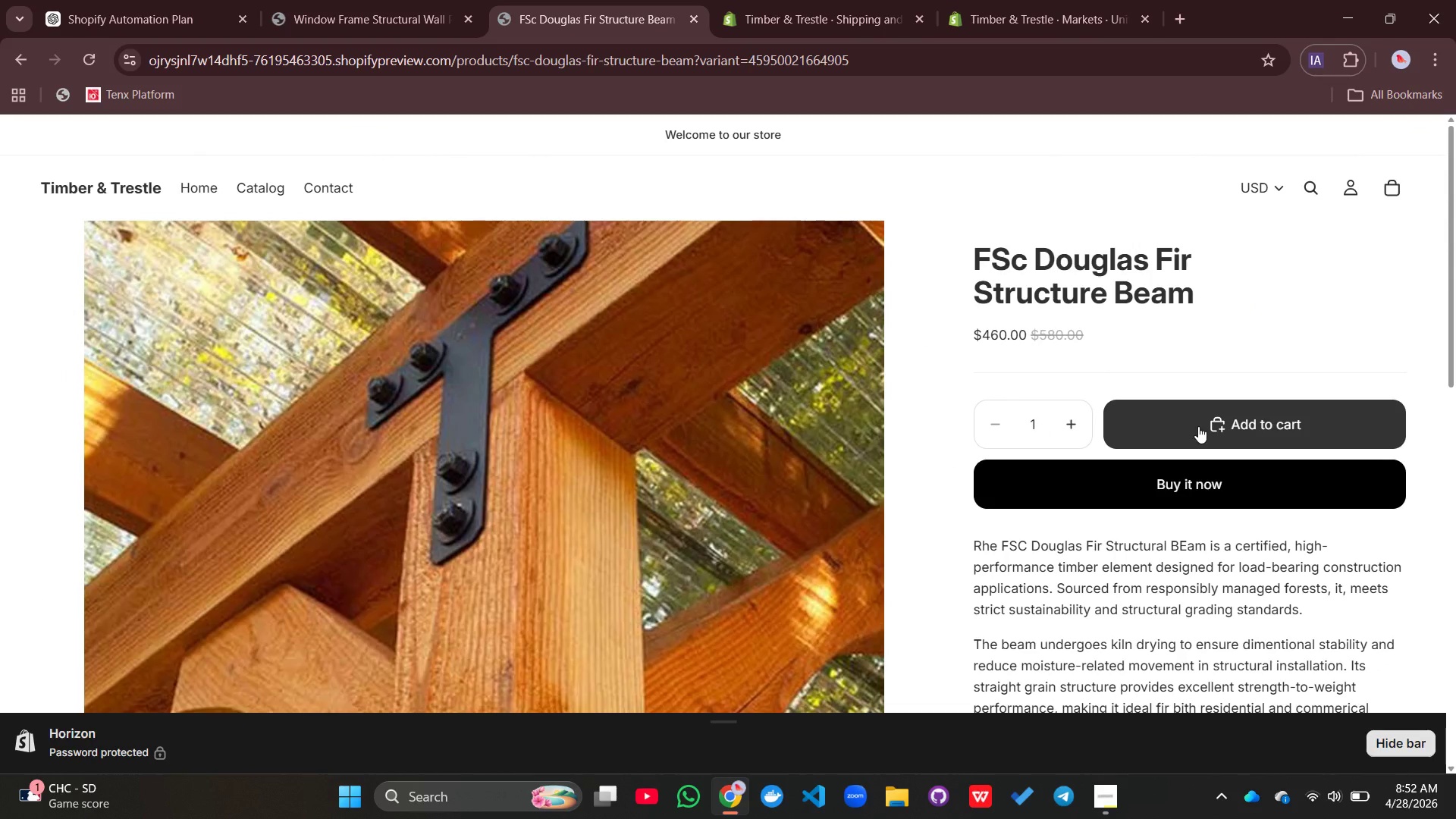 
left_click([1198, 426])
 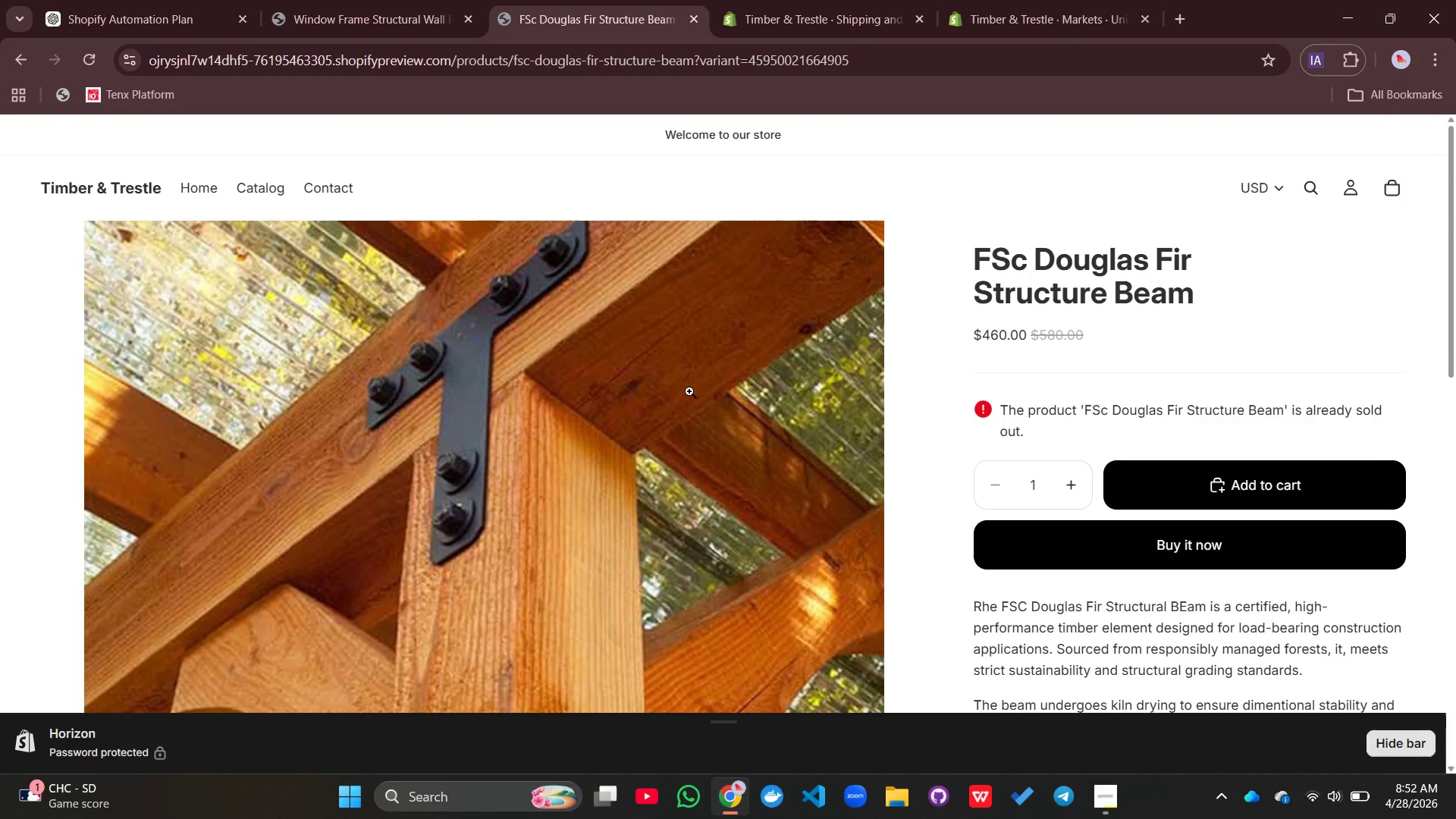 
wait(13.41)
 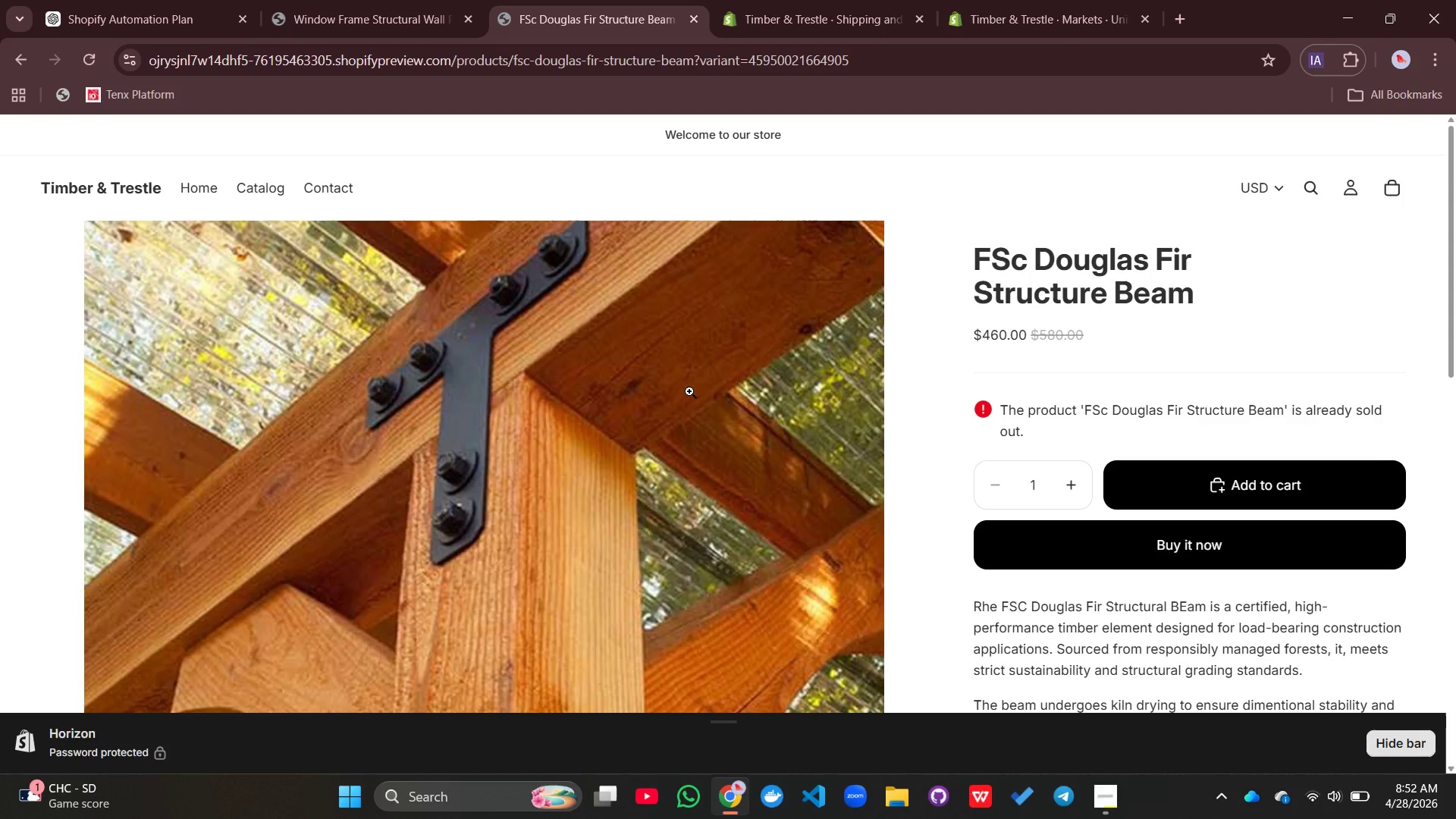 
left_click([1109, 808])